 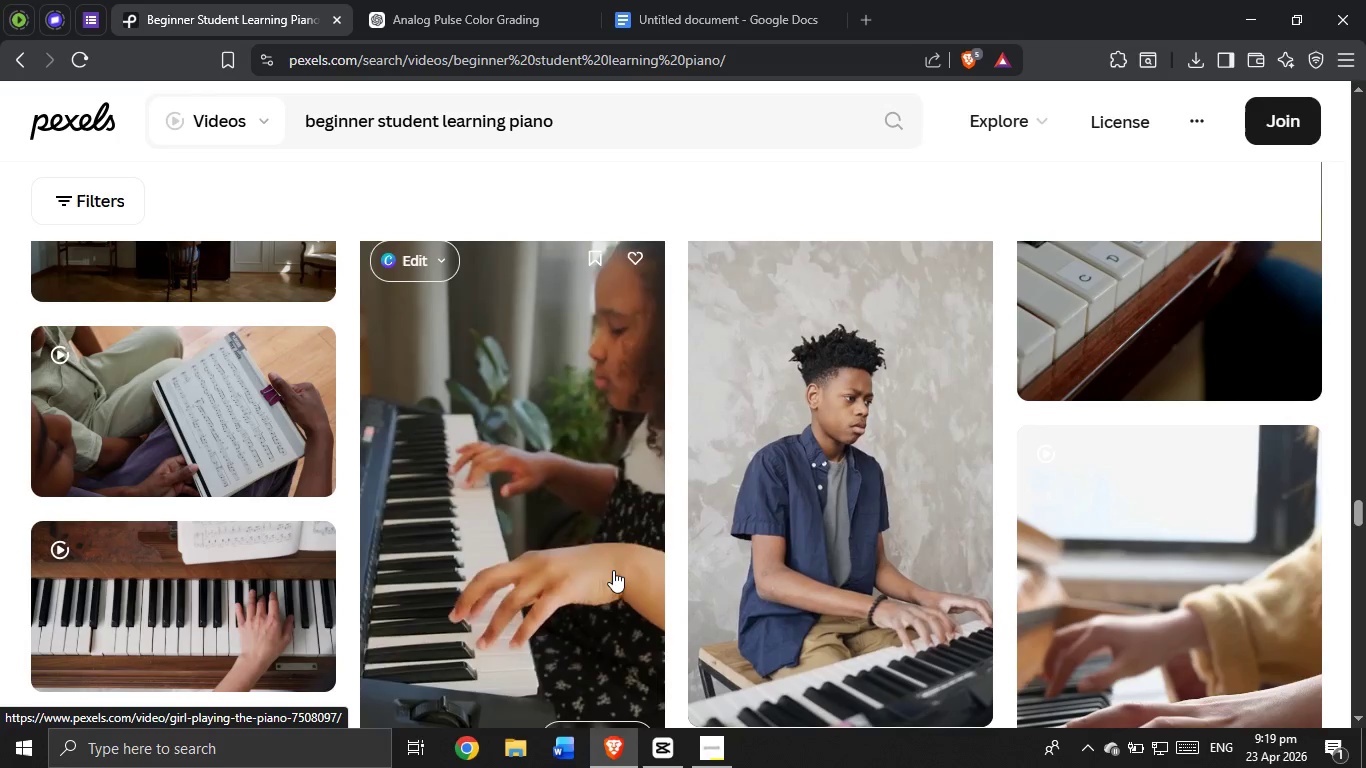 
left_click([531, 0])
 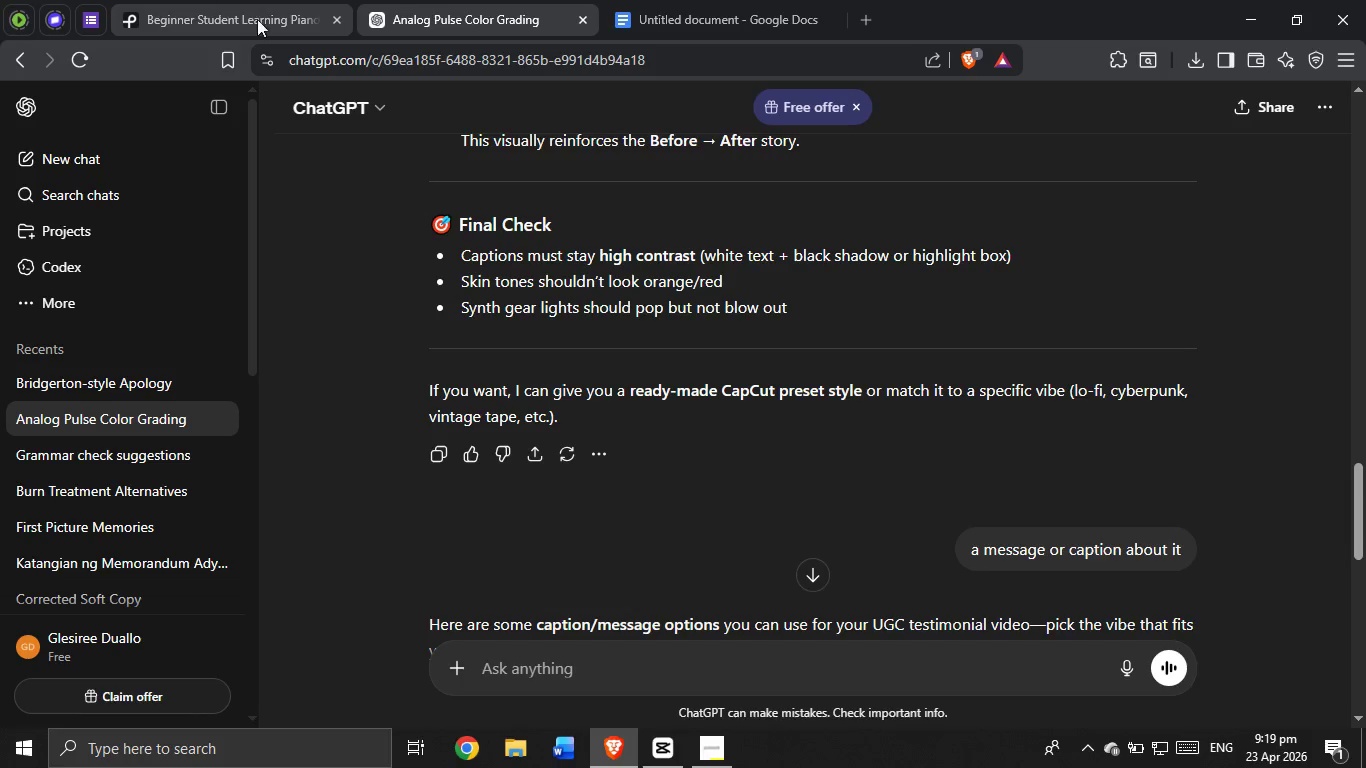 
scroll: coordinate [870, 499], scroll_direction: down, amount: 5.0
 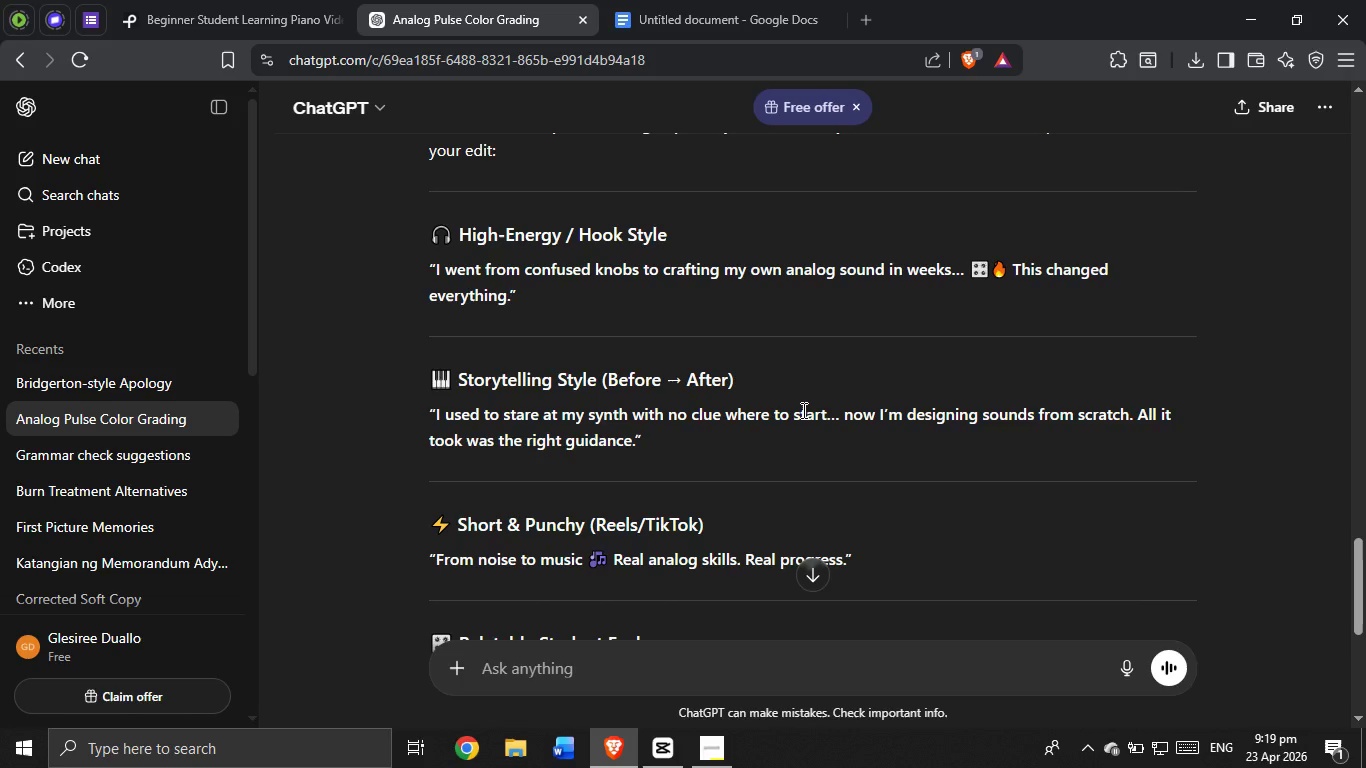 
wait(7.71)
 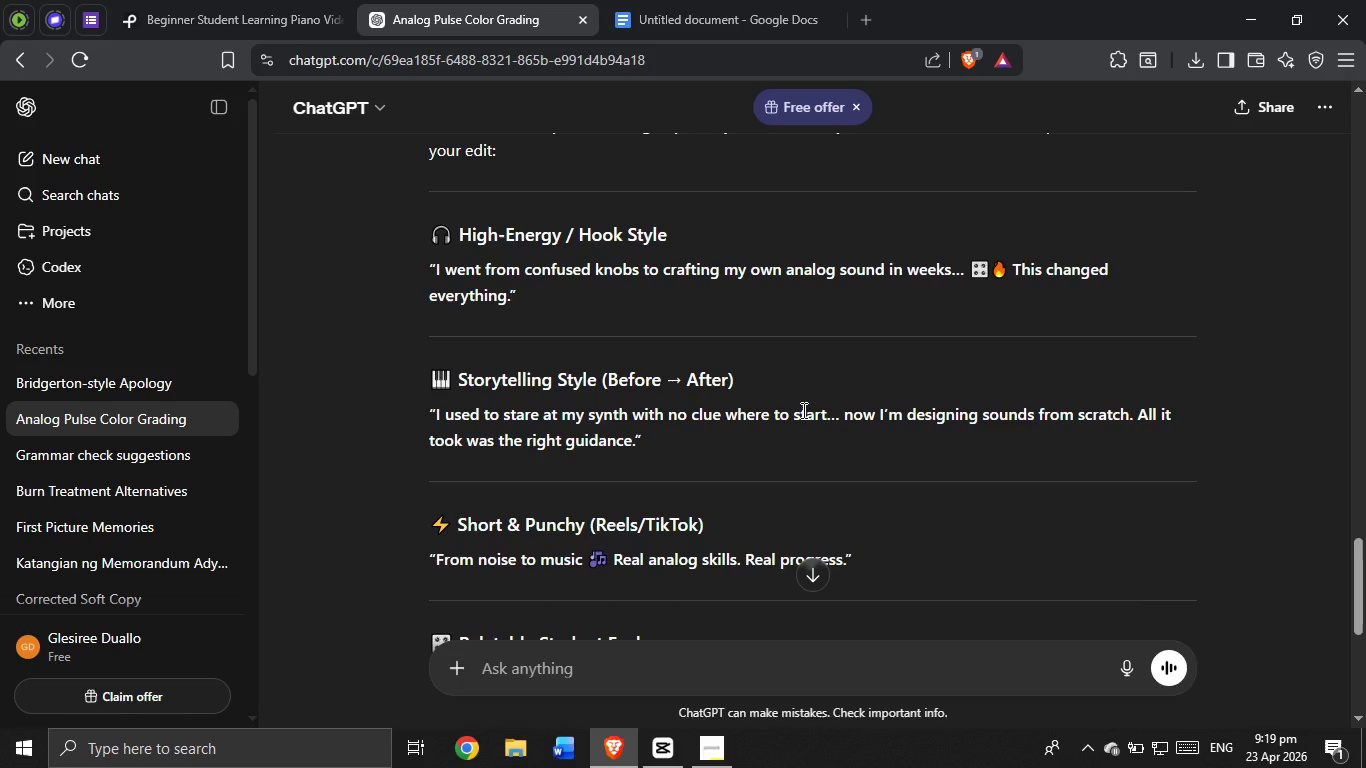 
left_click([662, 747])
 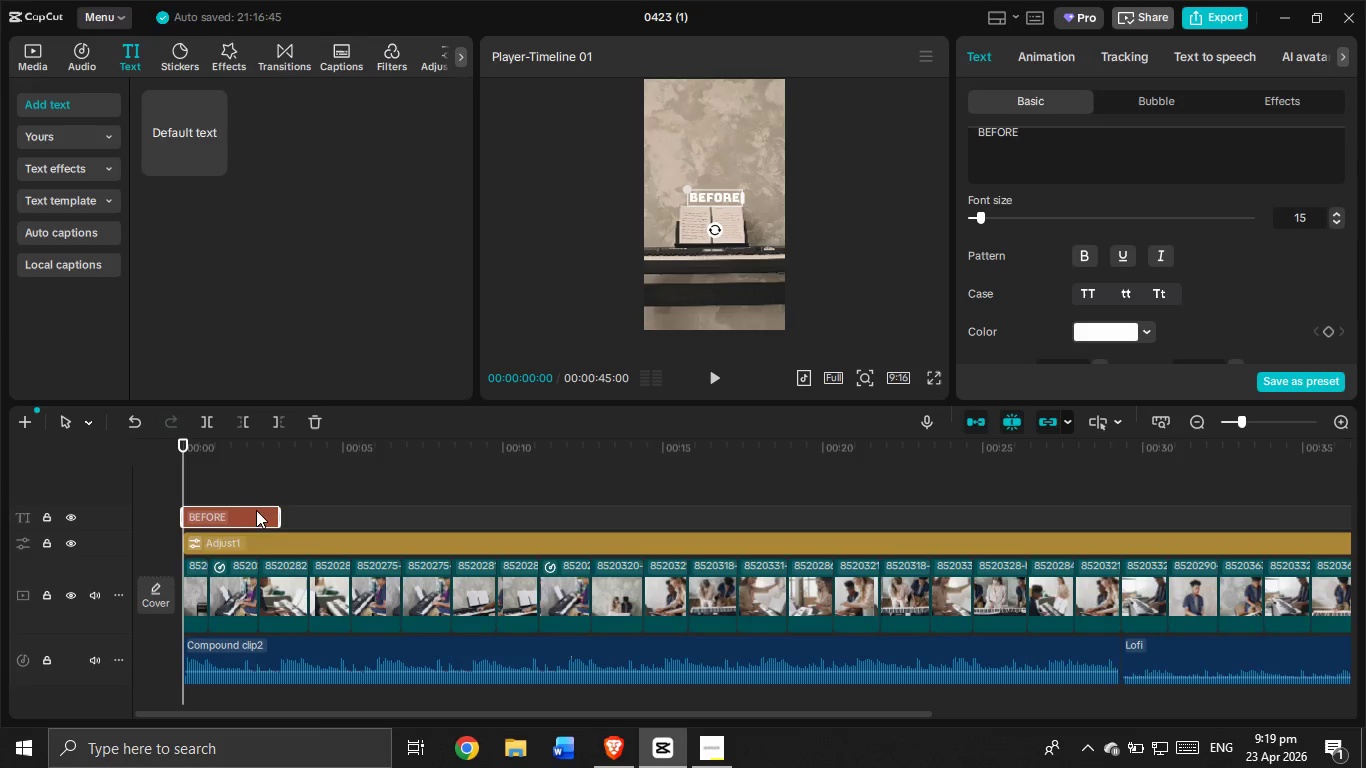 
left_click_drag(start_coordinate=[276, 516], to_coordinate=[259, 531])
 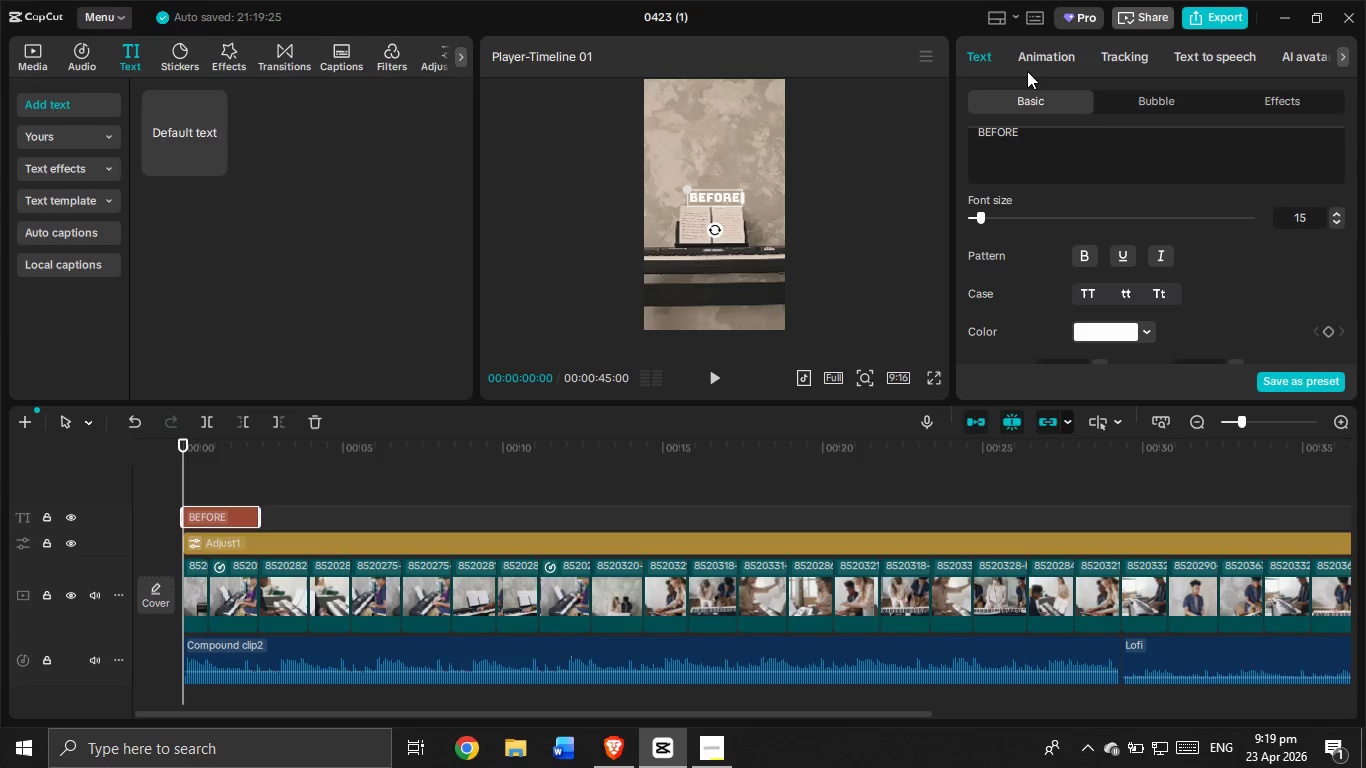 
left_click([1026, 62])
 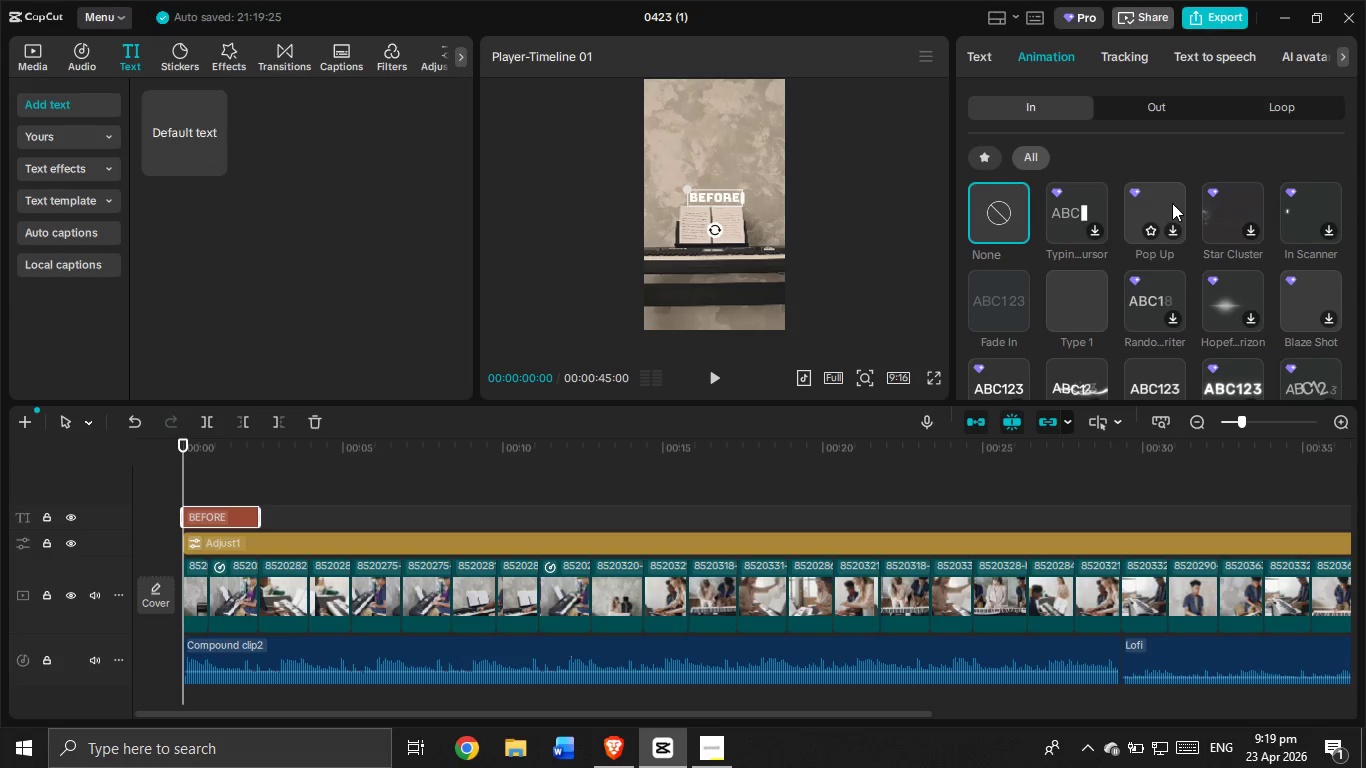 
left_click([1008, 291])
 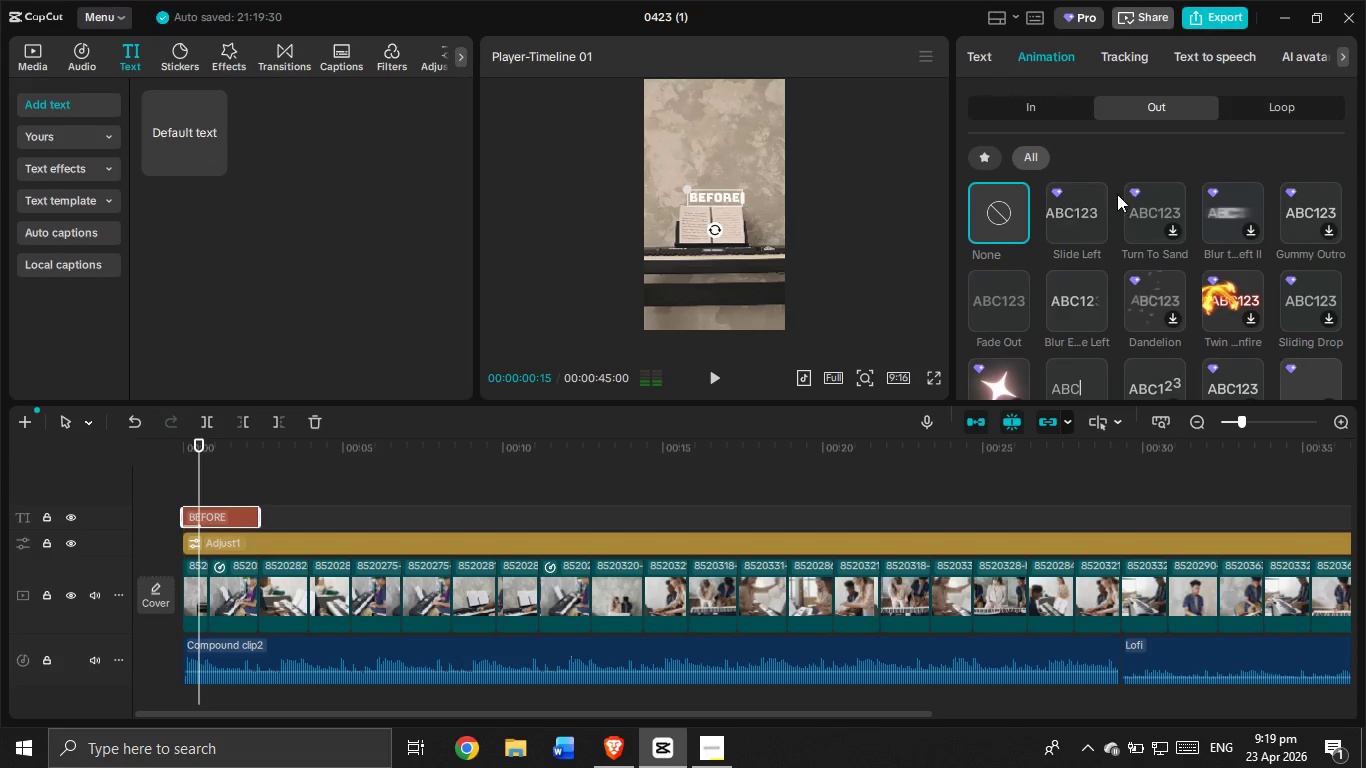 
left_click([1010, 280])
 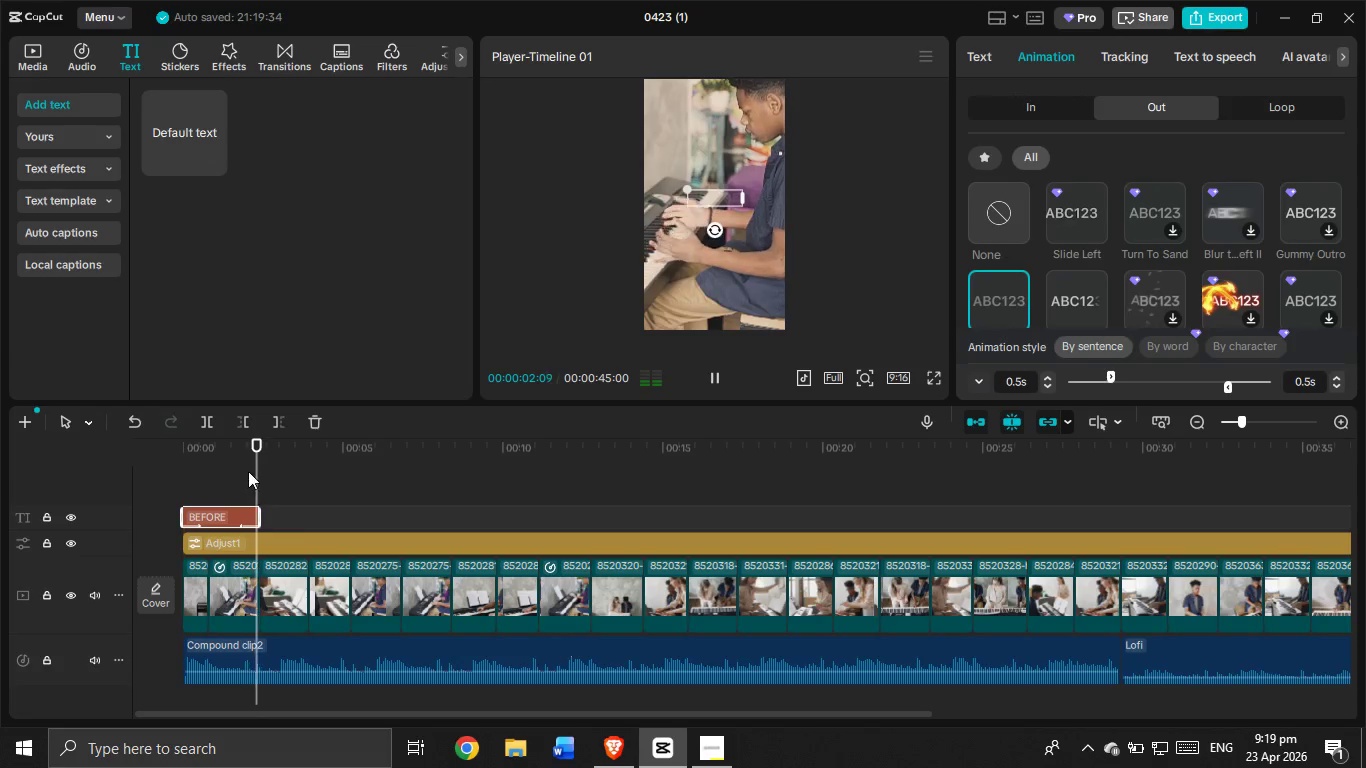 
left_click_drag(start_coordinate=[263, 475], to_coordinate=[144, 498])
 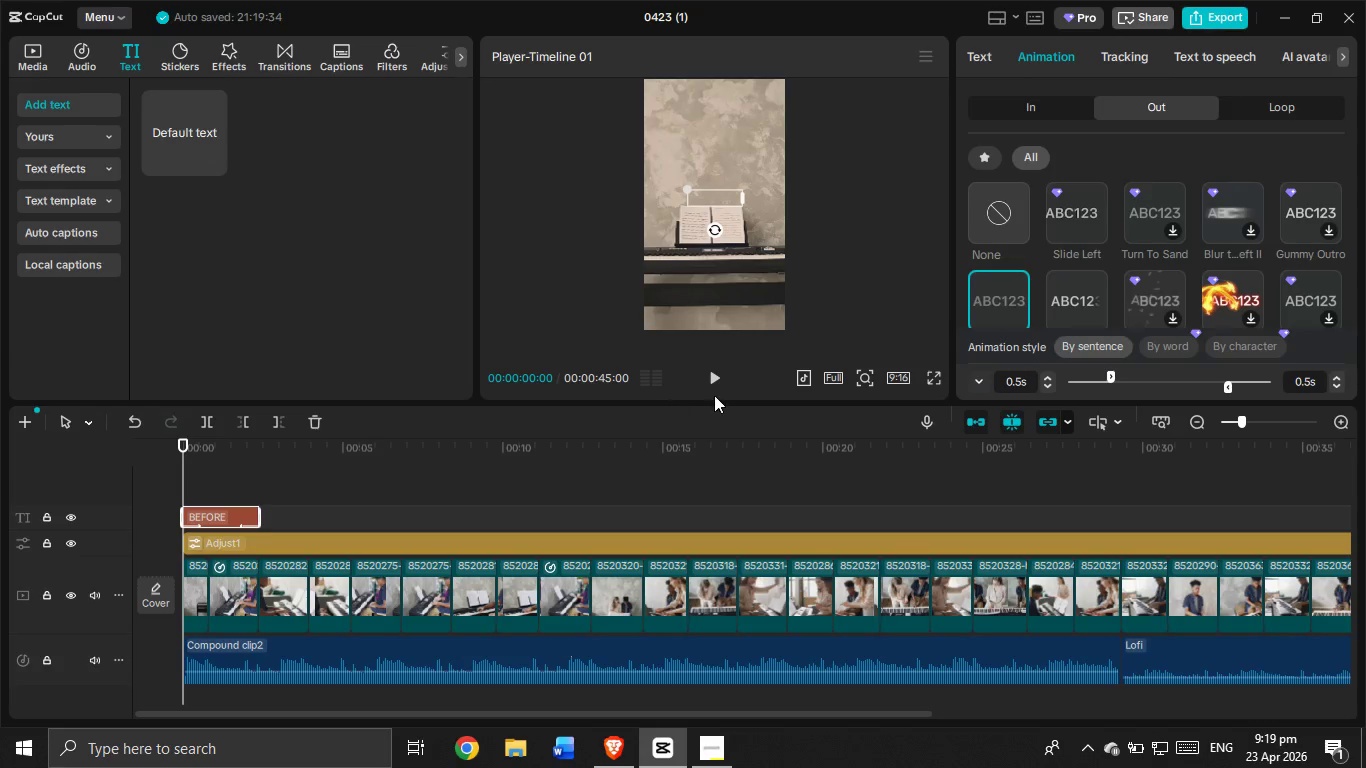 
left_click([719, 395])
 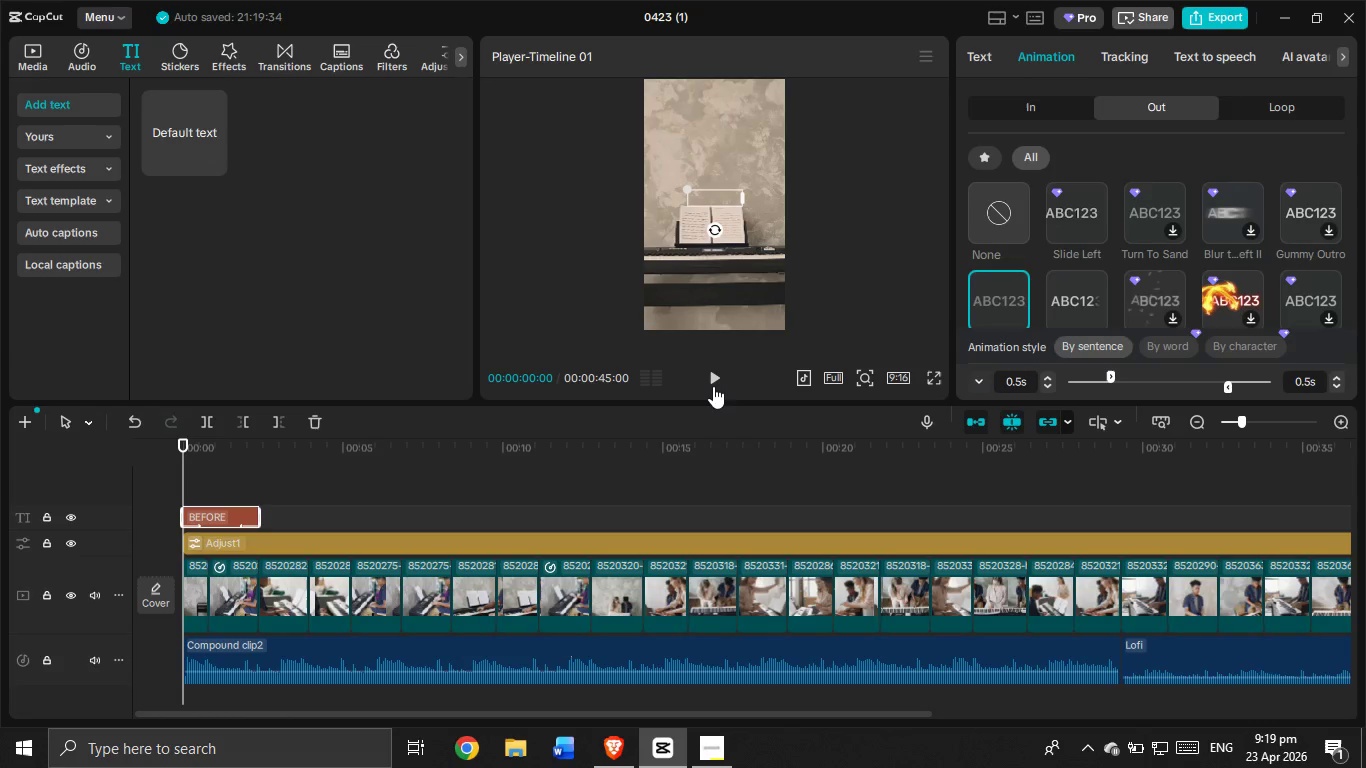 
left_click([712, 383])
 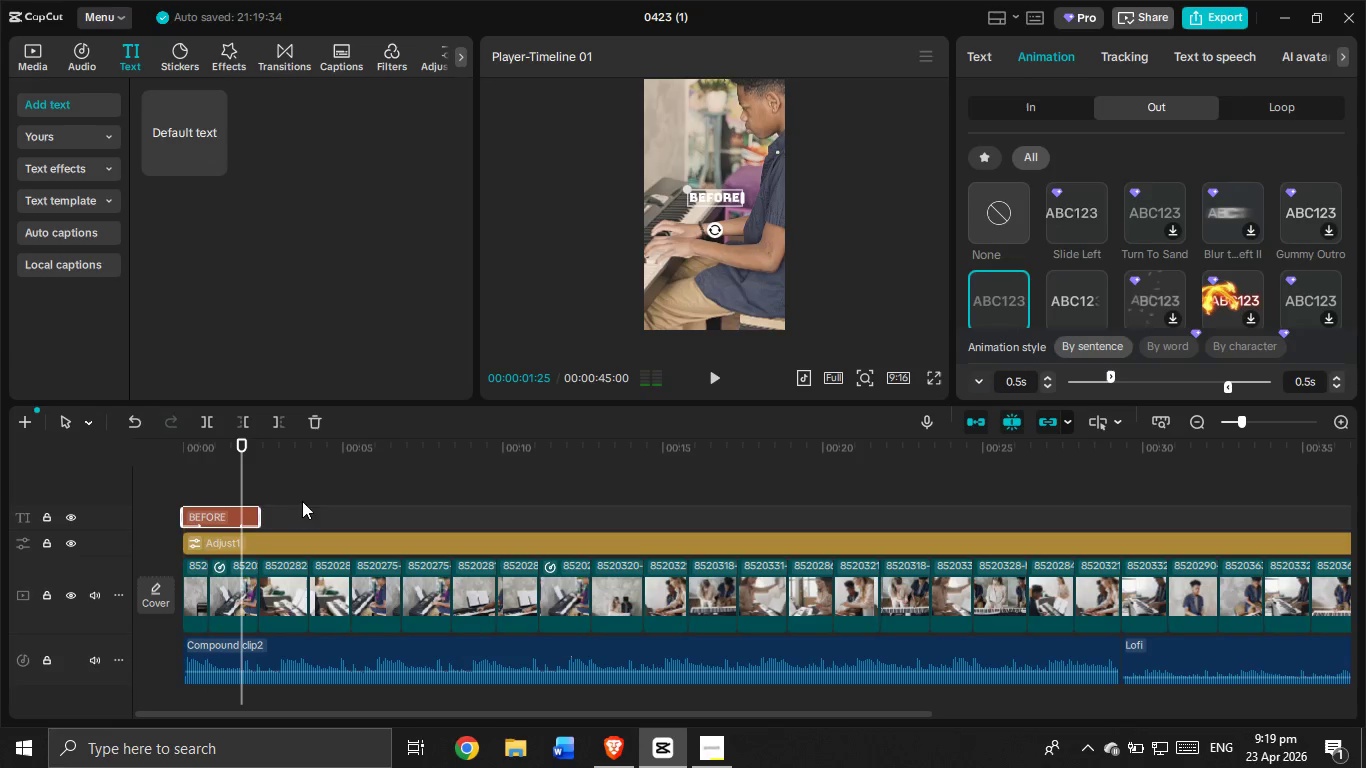 
left_click_drag(start_coordinate=[259, 513], to_coordinate=[244, 518])
 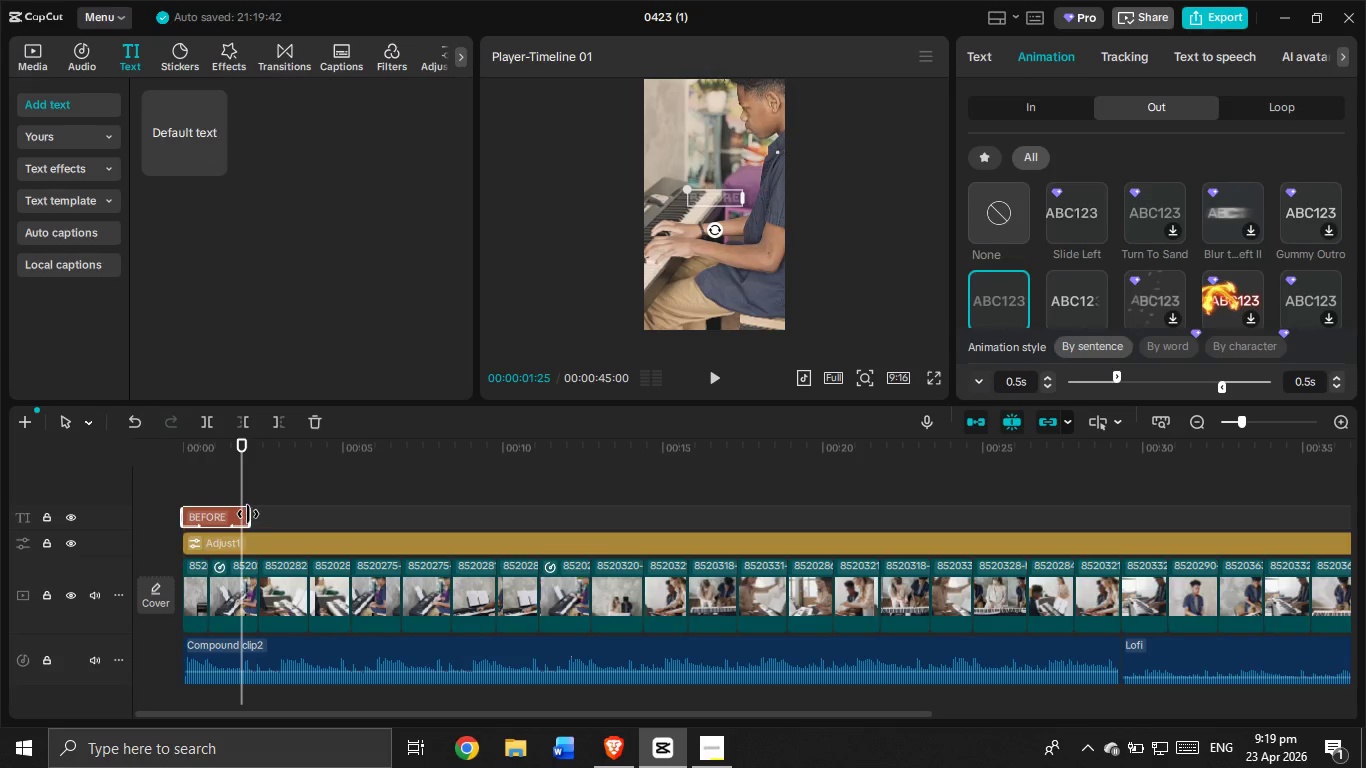 
left_click_drag(start_coordinate=[248, 514], to_coordinate=[233, 515])
 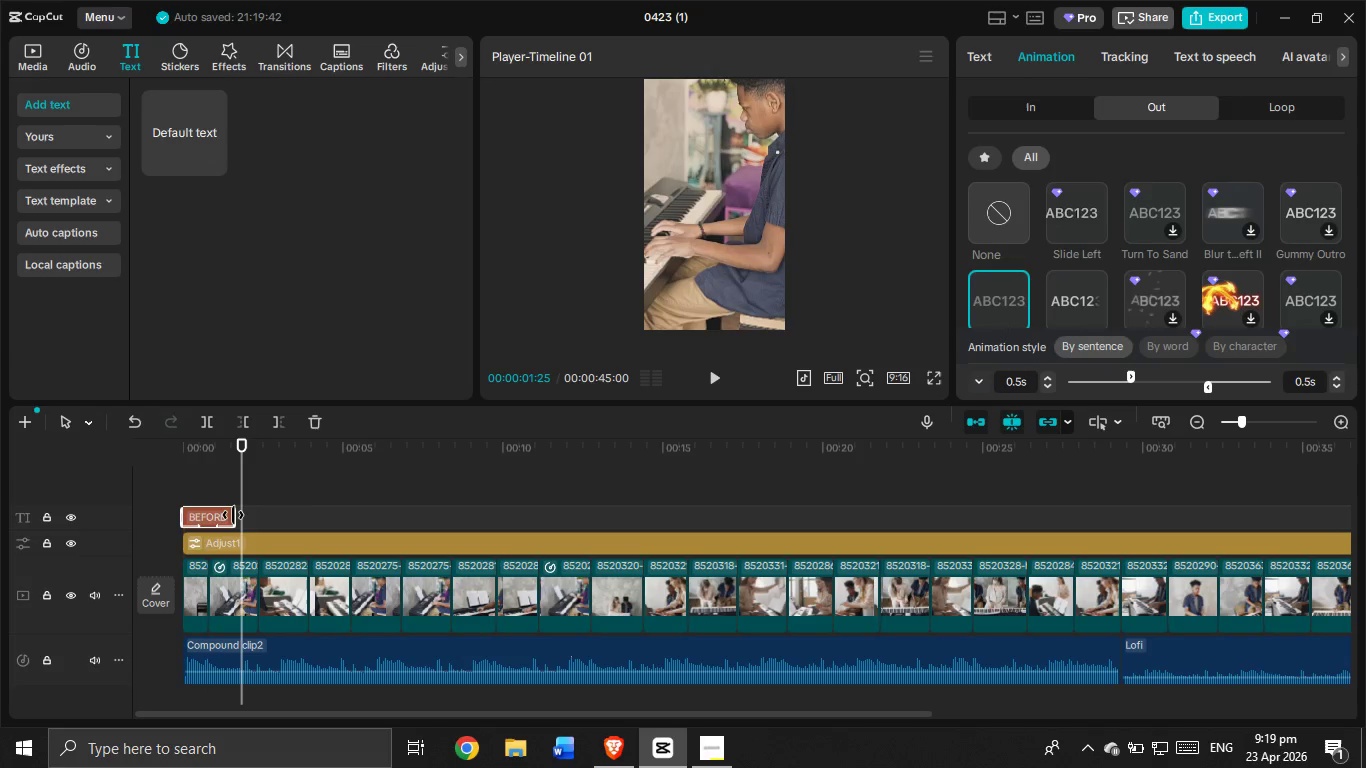 
left_click_drag(start_coordinate=[233, 515], to_coordinate=[241, 518])
 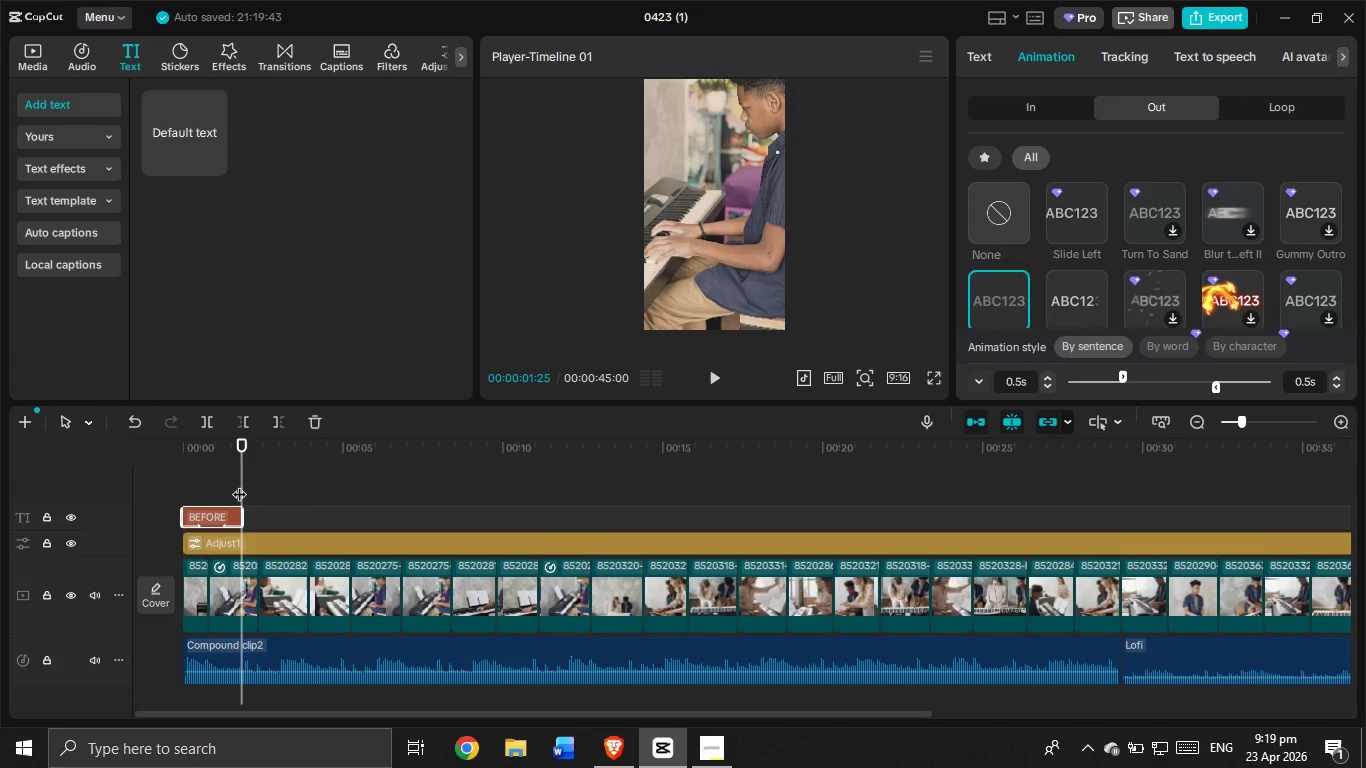 
left_click_drag(start_coordinate=[239, 484], to_coordinate=[133, 494])
 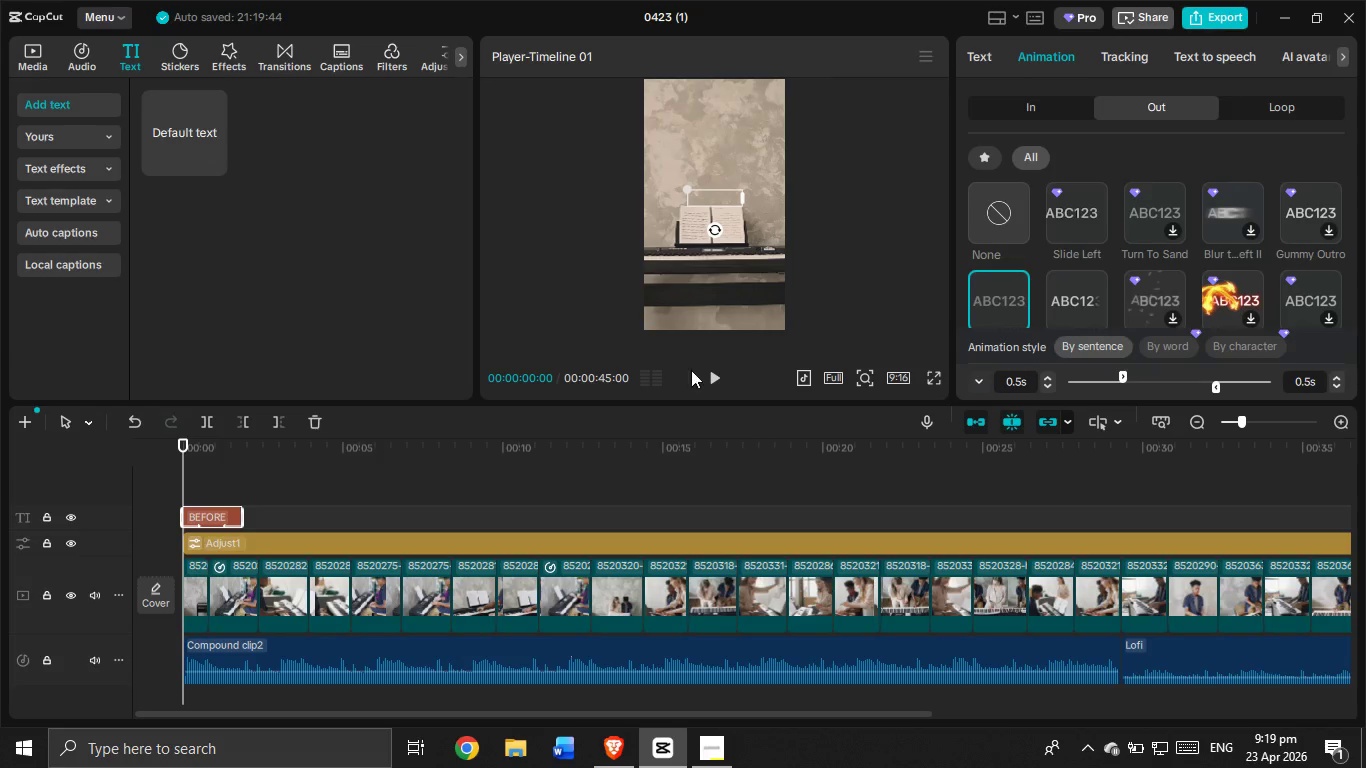 
left_click([710, 383])
 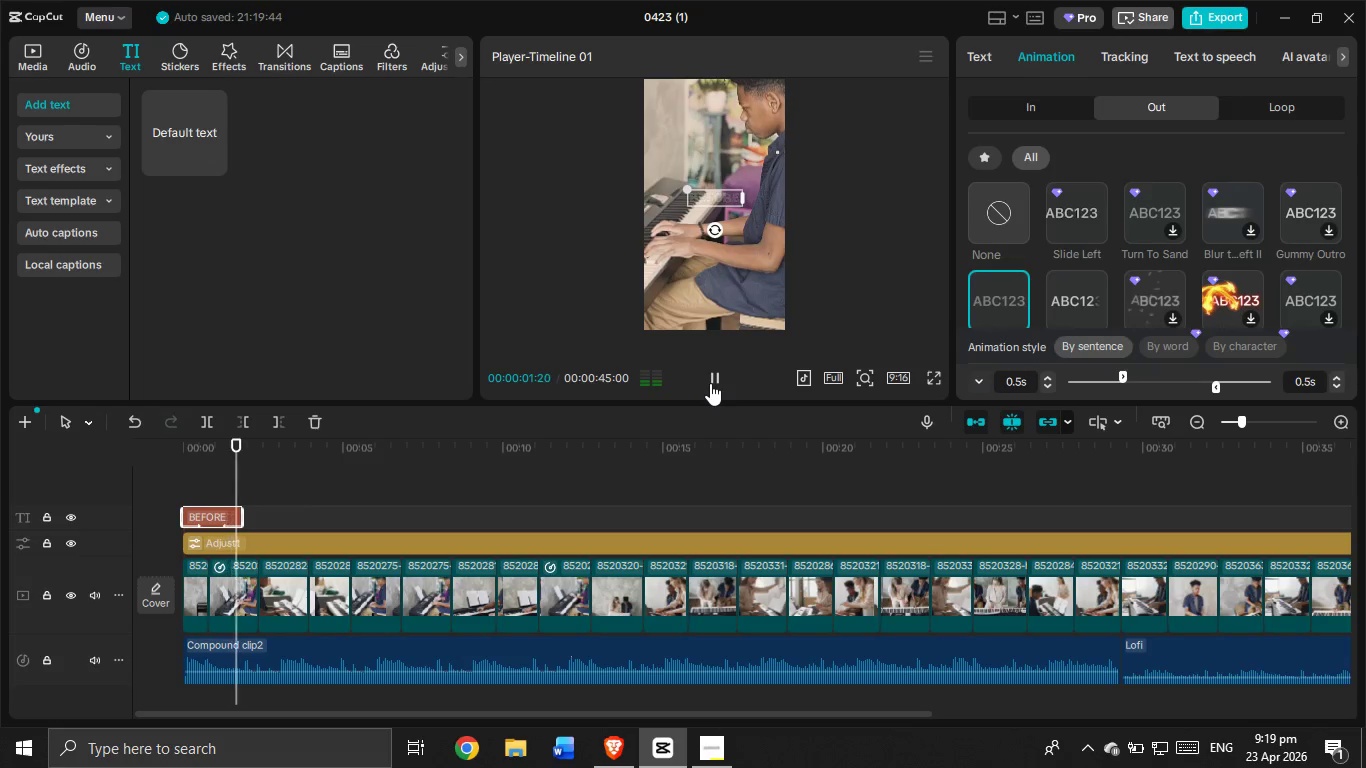 
left_click([710, 383])
 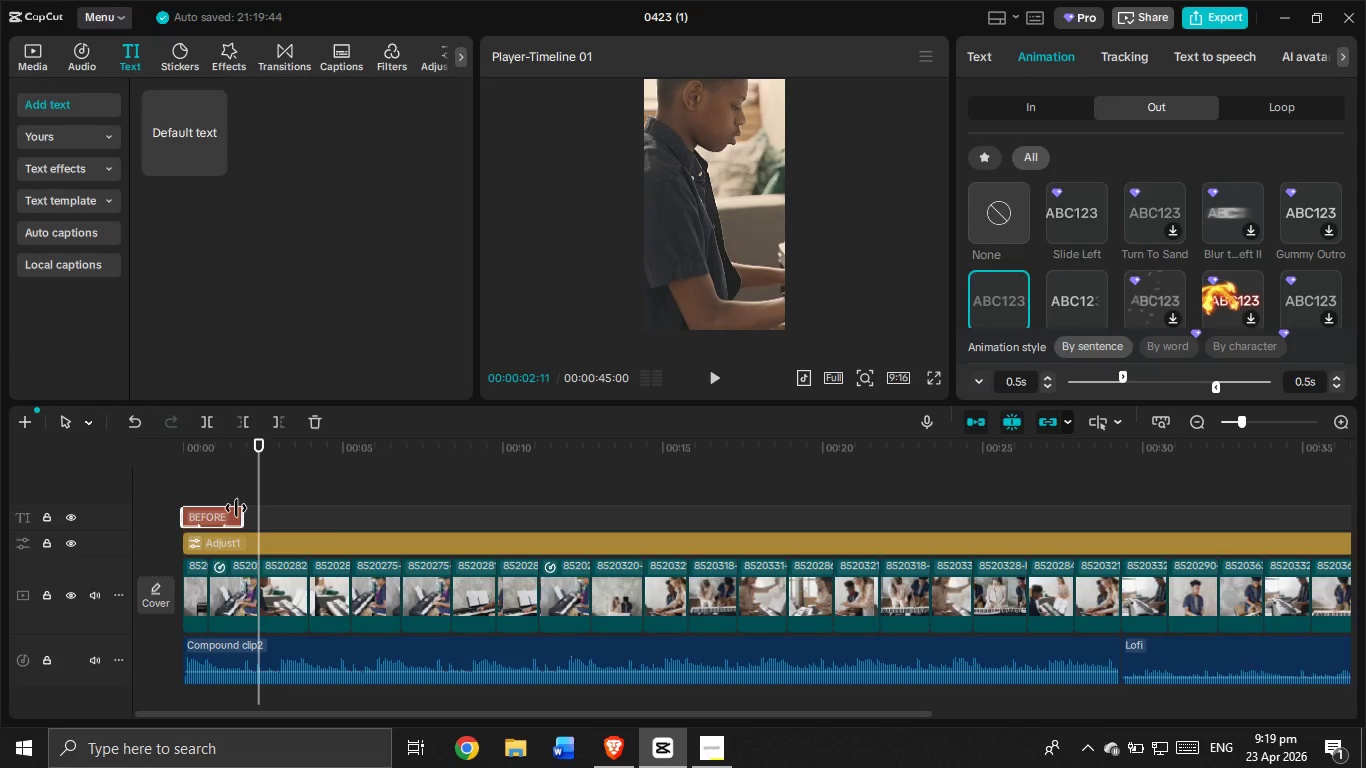 
left_click_drag(start_coordinate=[245, 513], to_coordinate=[226, 515])
 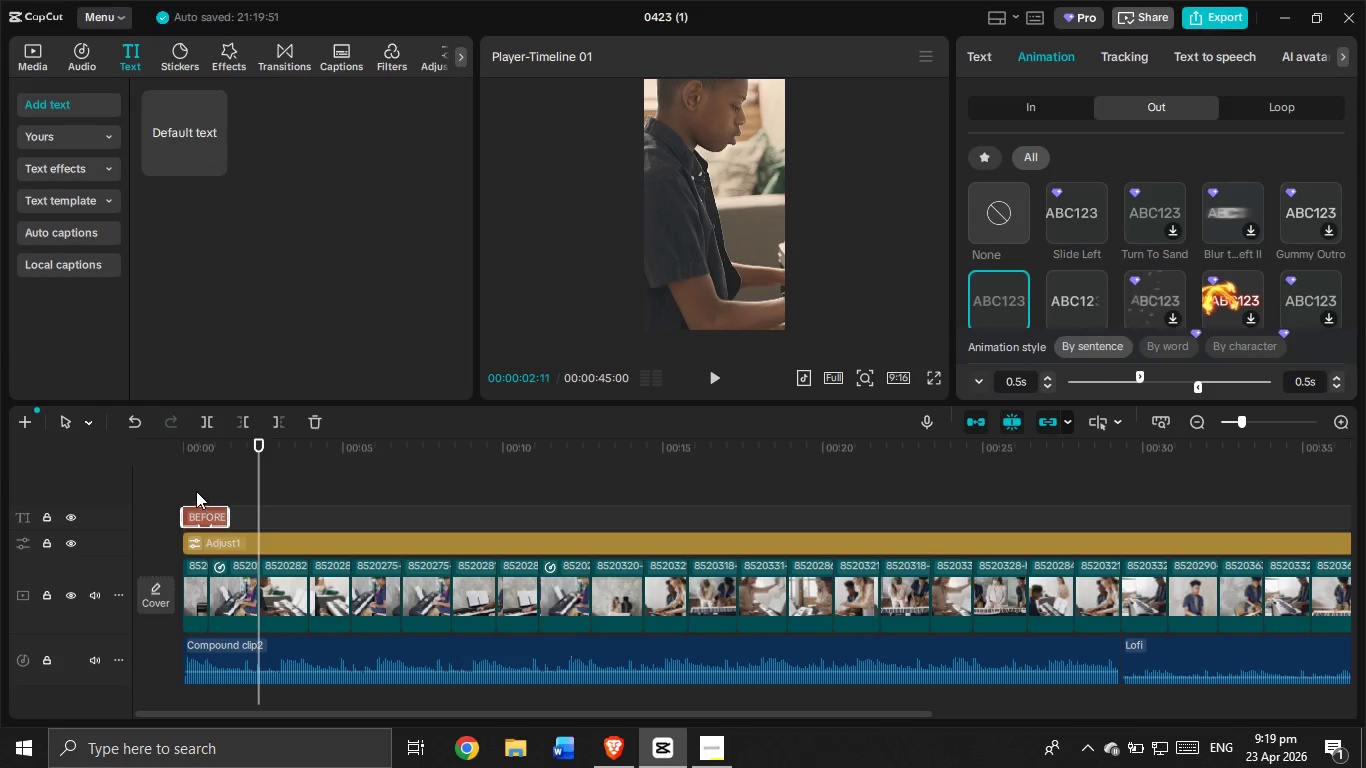 
left_click([196, 490])
 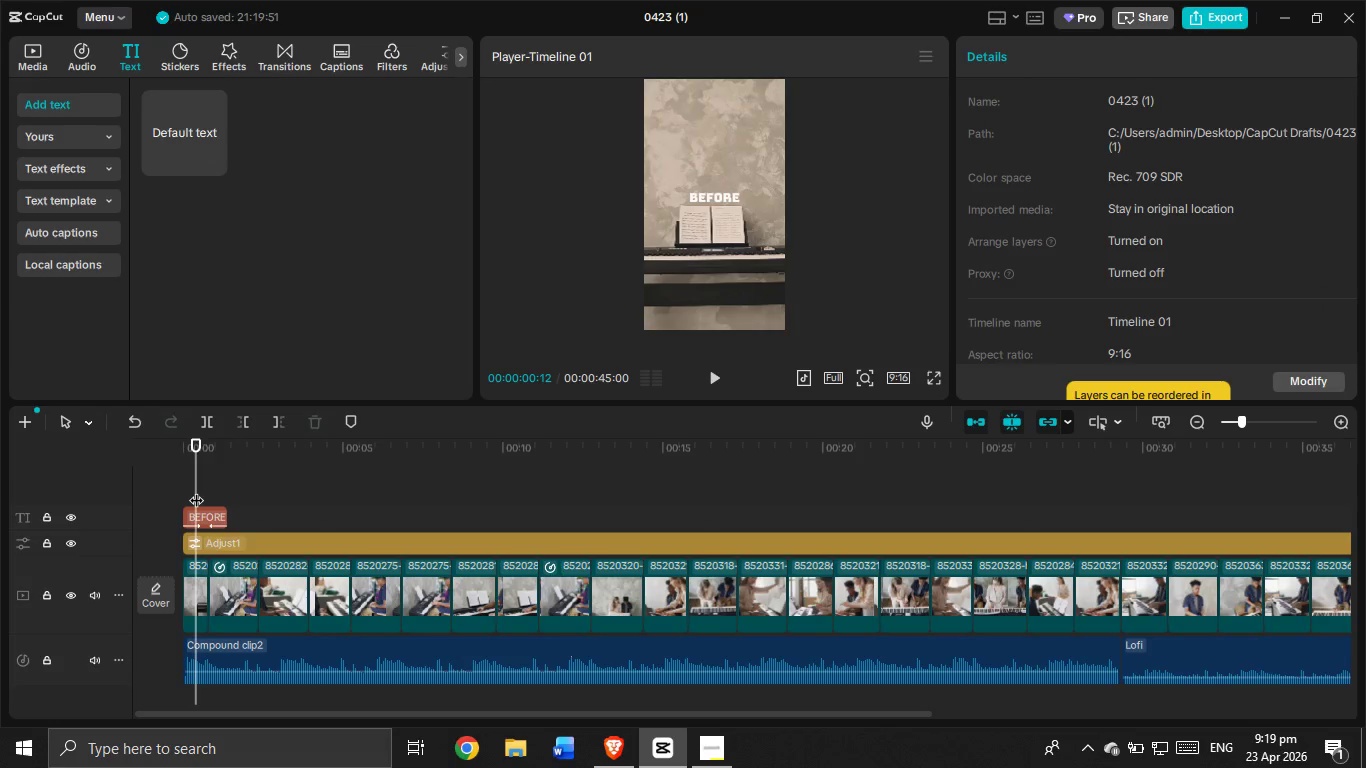 
left_click_drag(start_coordinate=[196, 490], to_coordinate=[166, 490])
 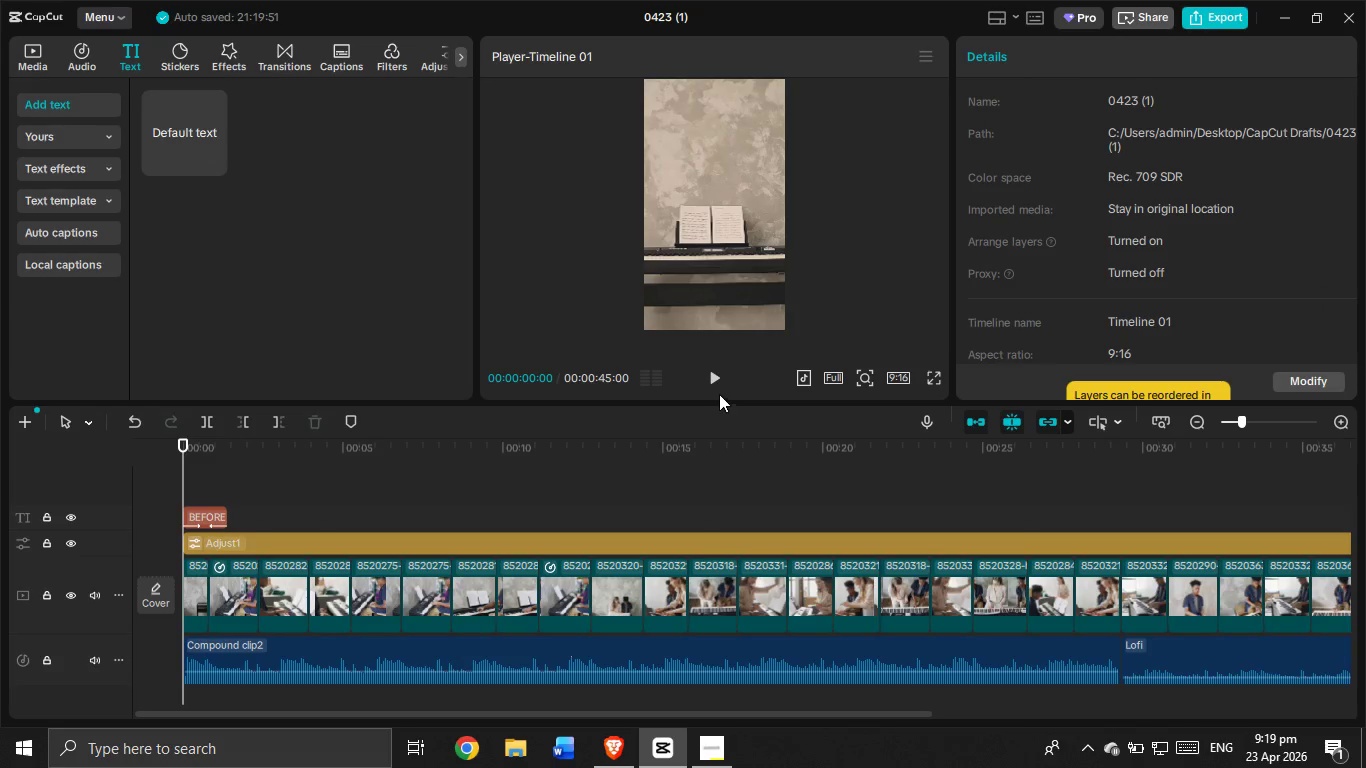 
left_click([715, 392])
 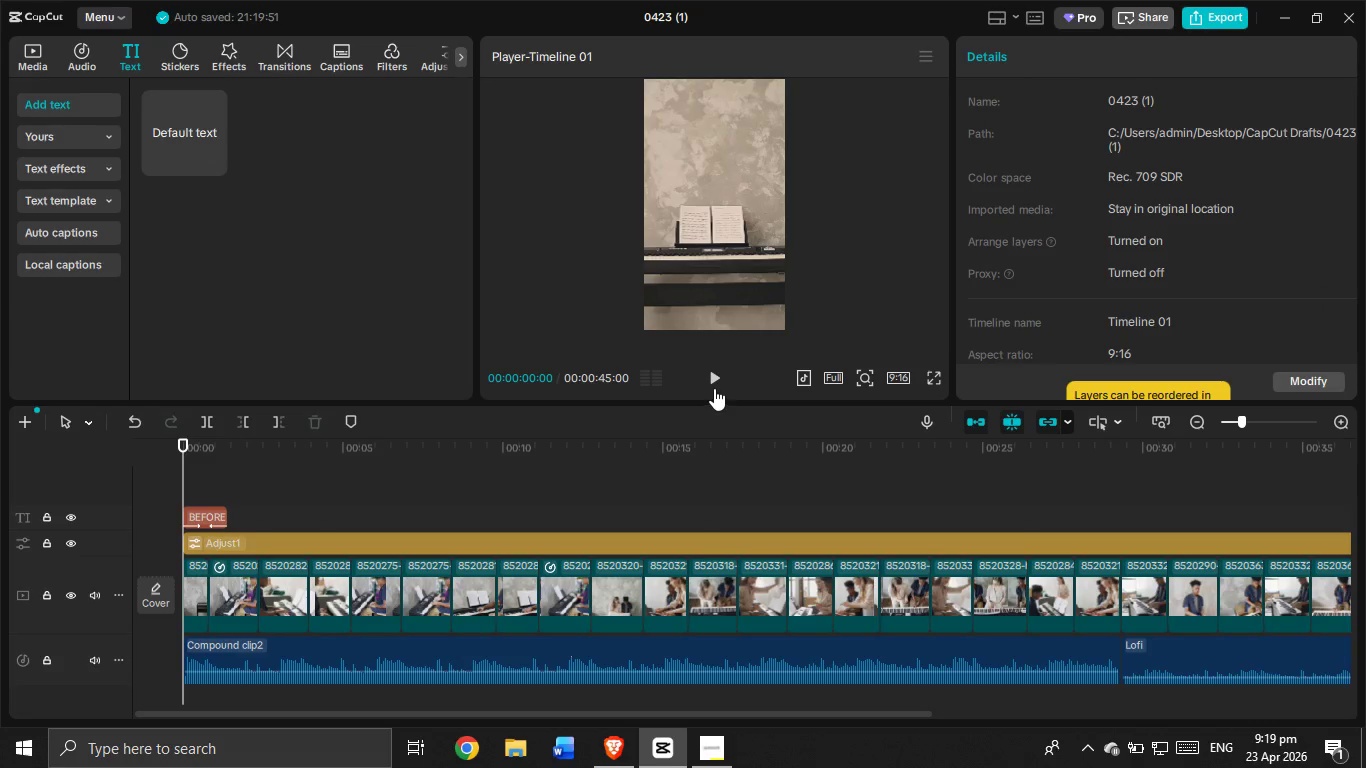 
left_click([714, 388])
 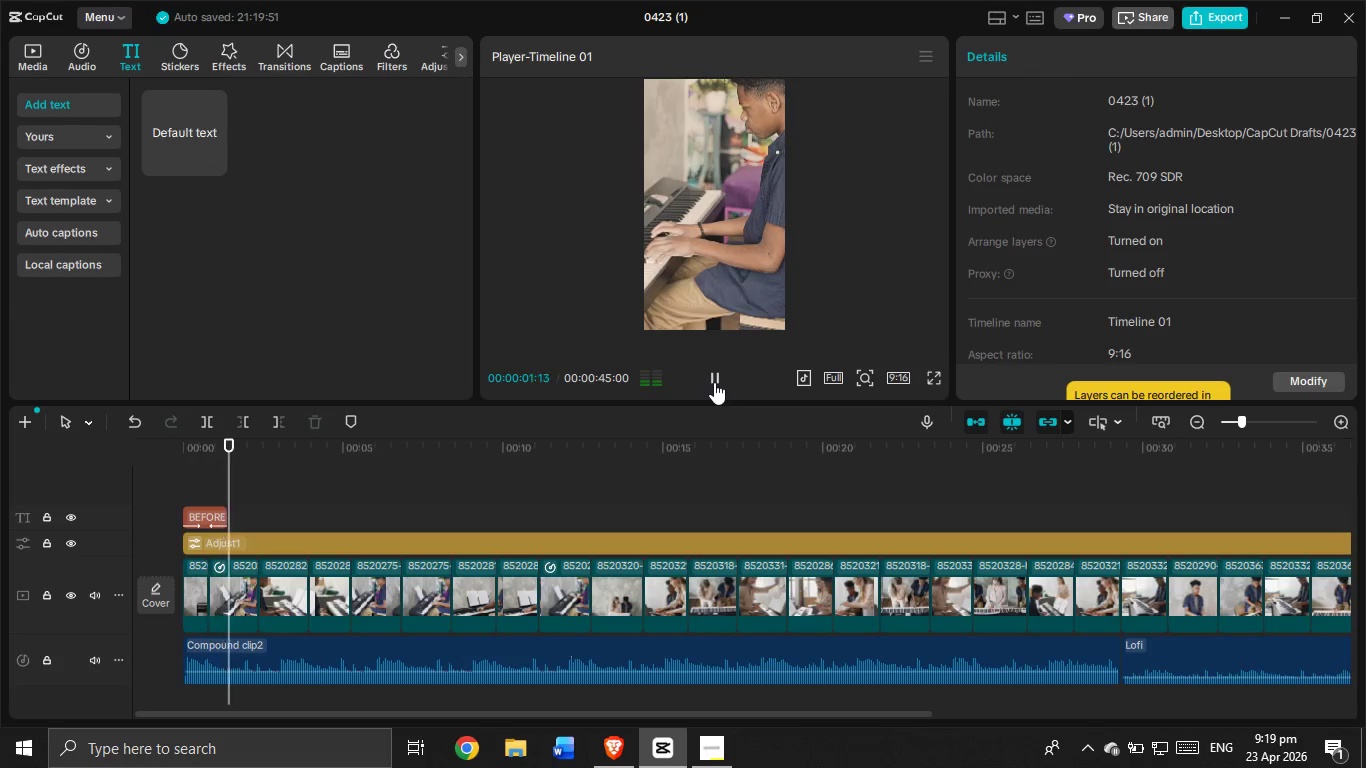 
left_click([714, 382])
 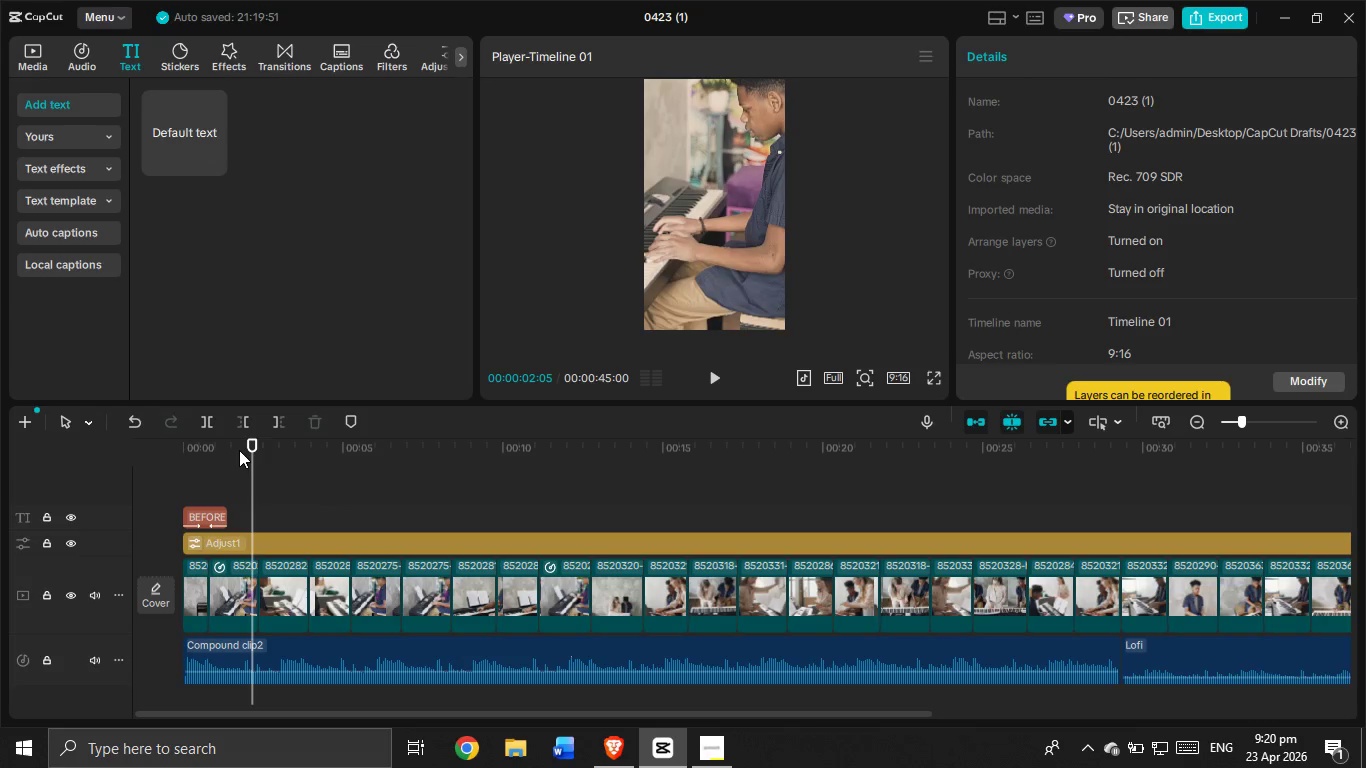 
wait(54.19)
 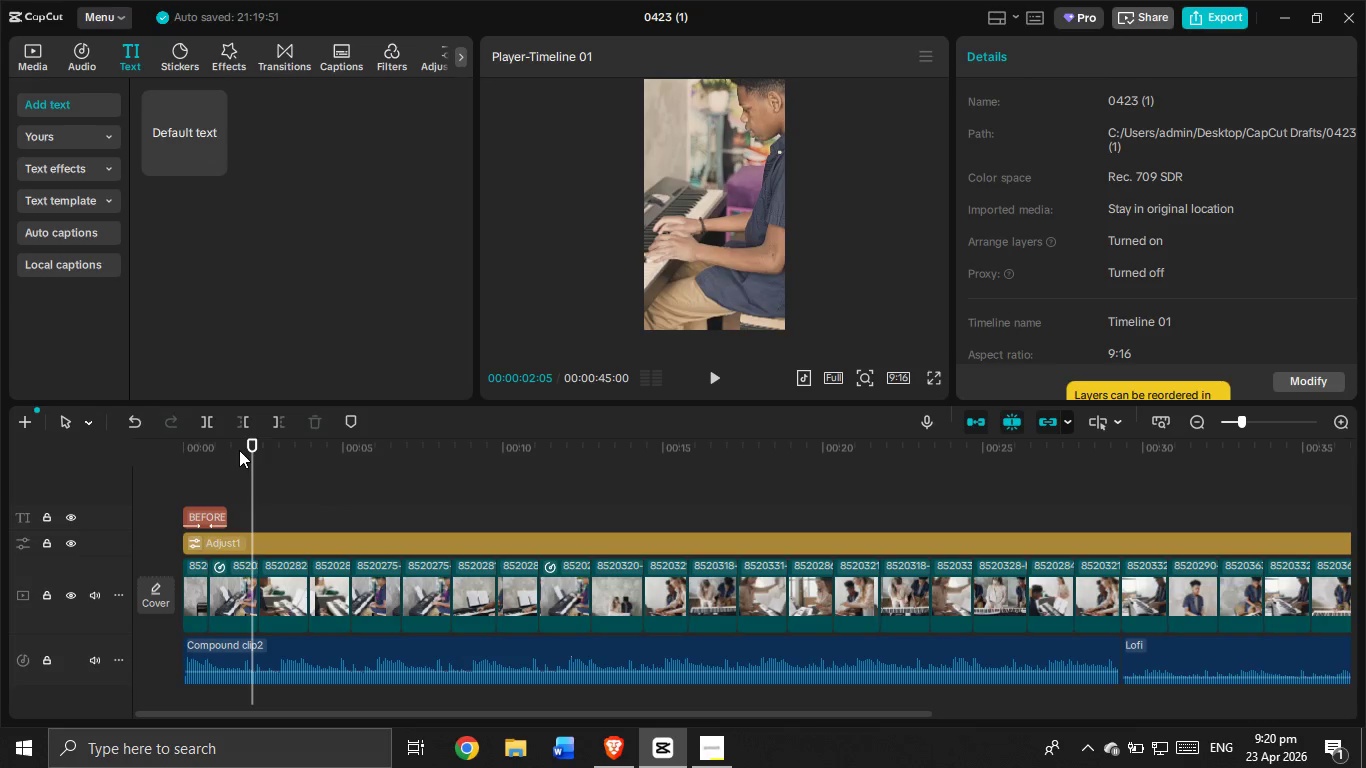 
left_click_drag(start_coordinate=[251, 481], to_coordinate=[136, 460])
 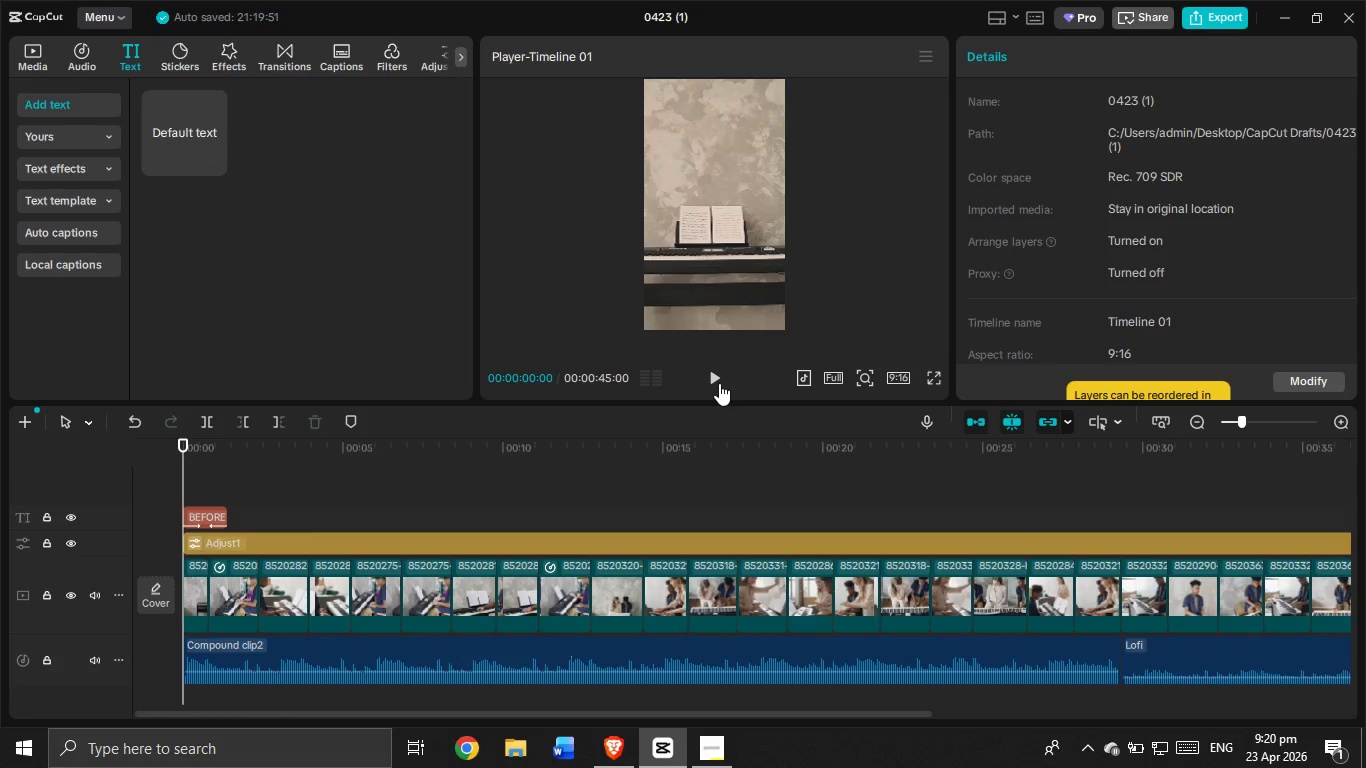 
left_click([719, 383])
 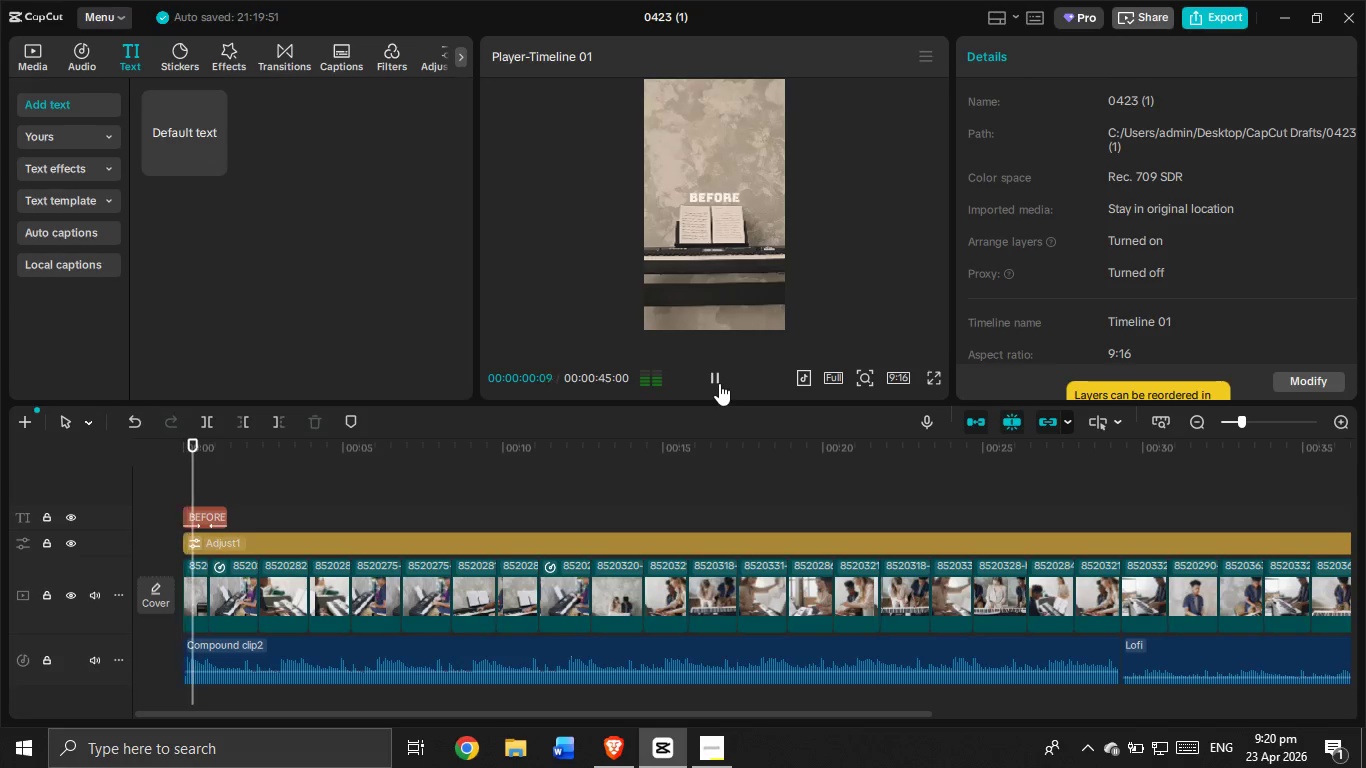 
left_click([719, 383])
 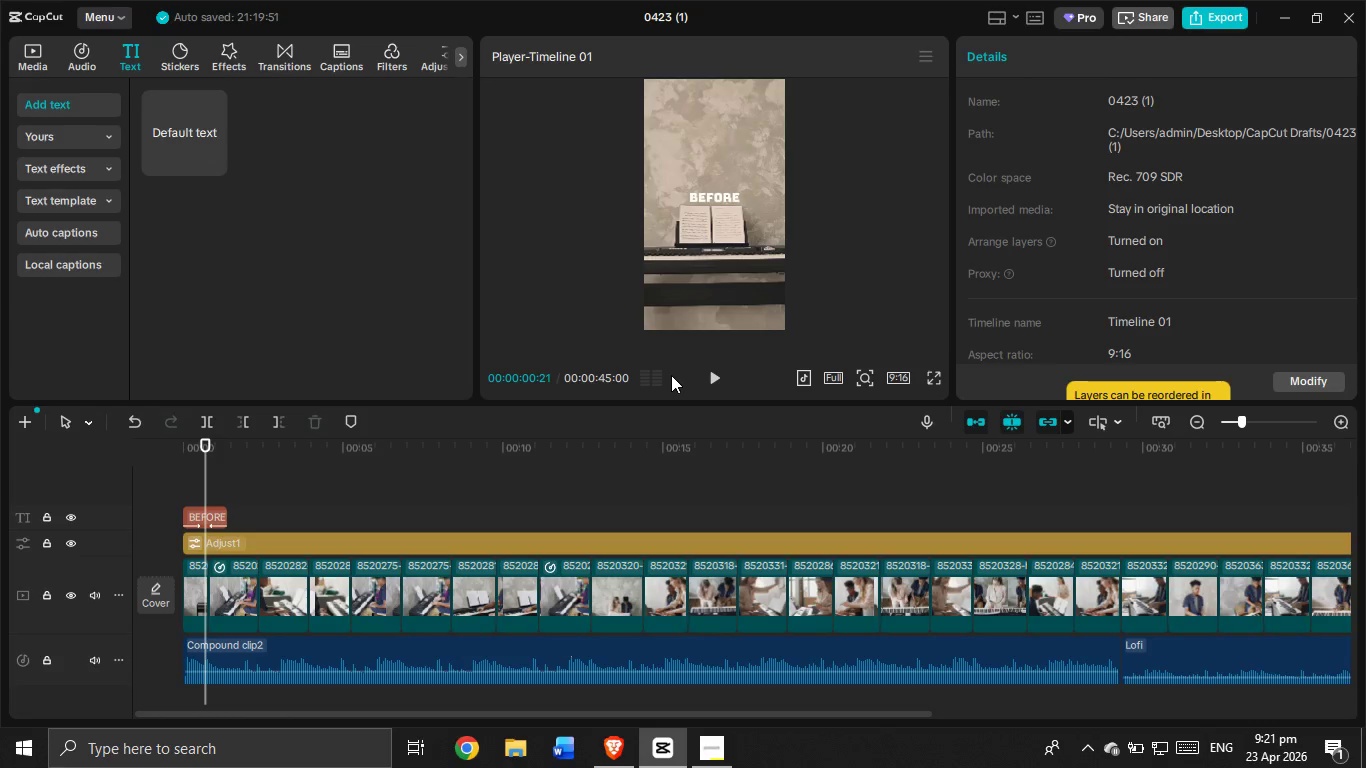 
wait(13.39)
 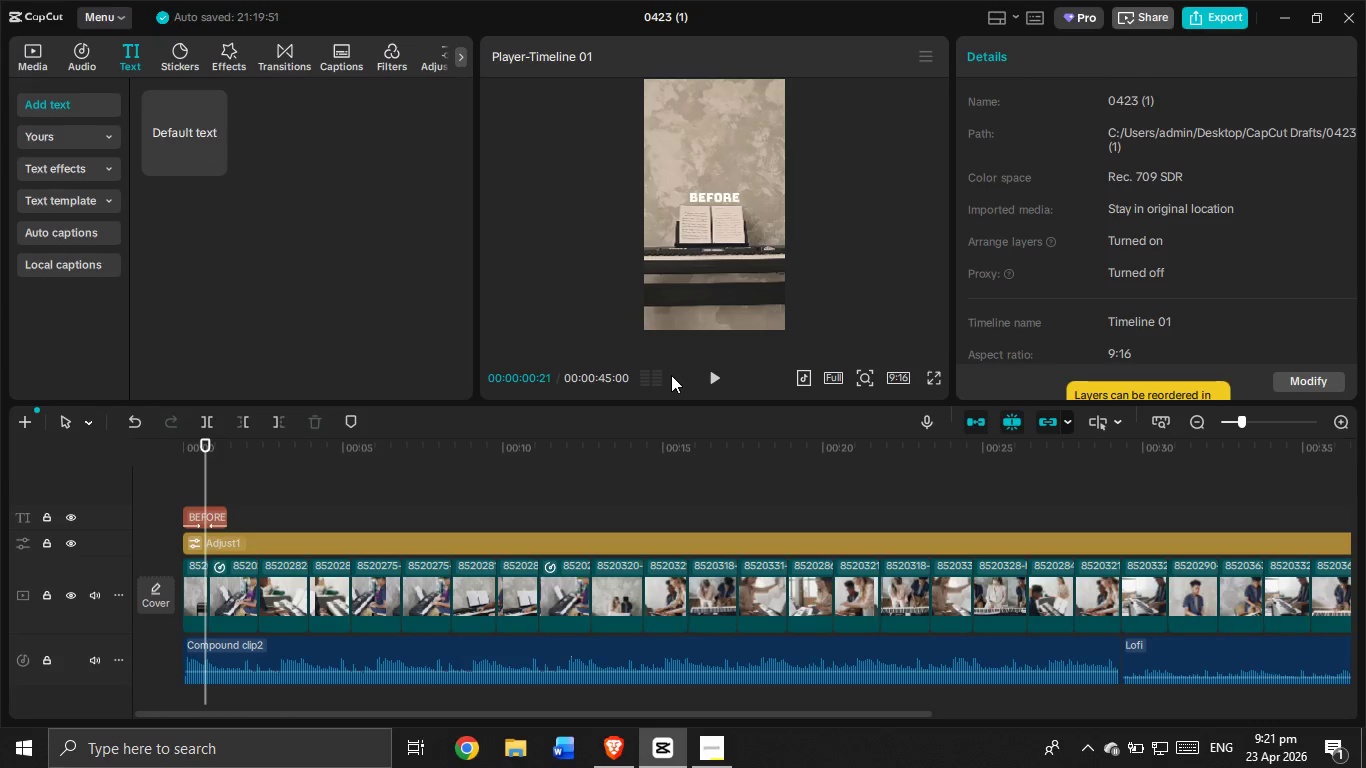 
left_click([210, 523])
 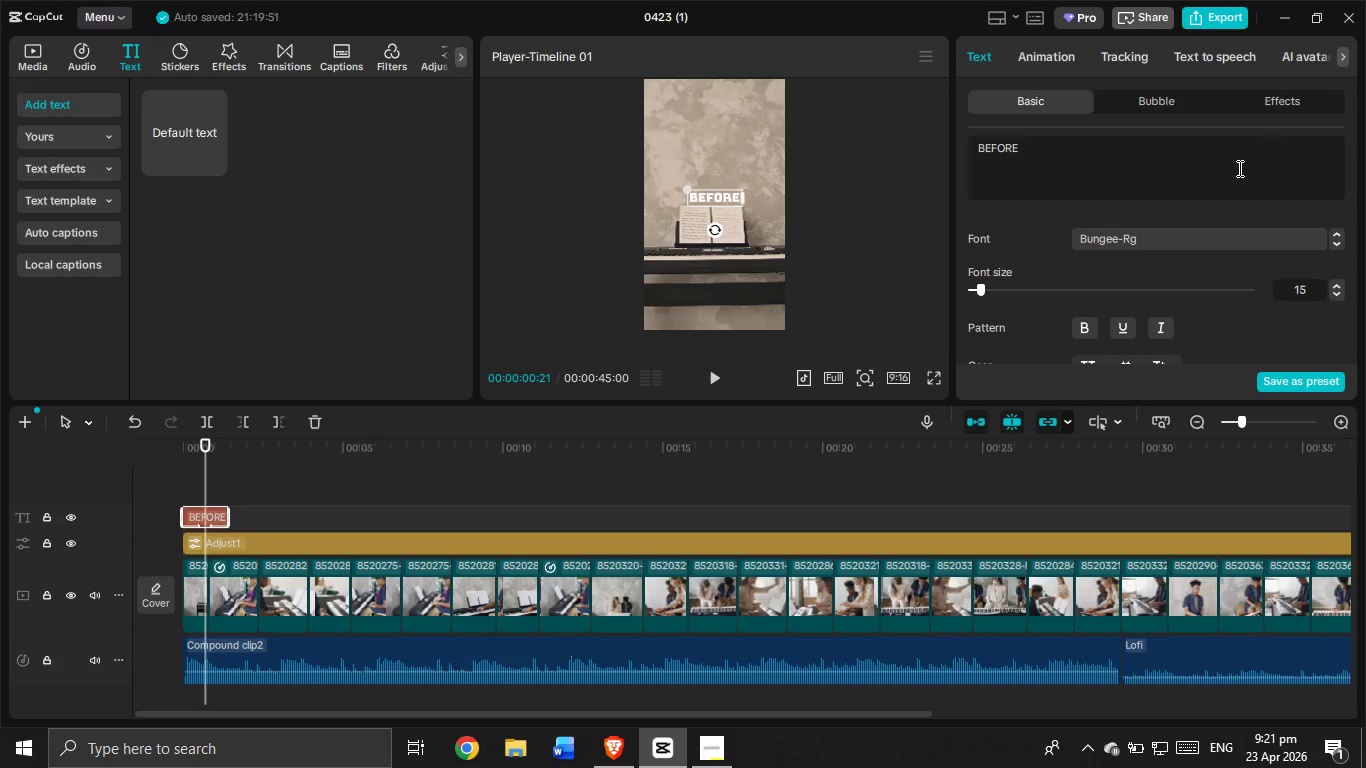 
scroll: coordinate [1023, 270], scroll_direction: down, amount: 33.0
 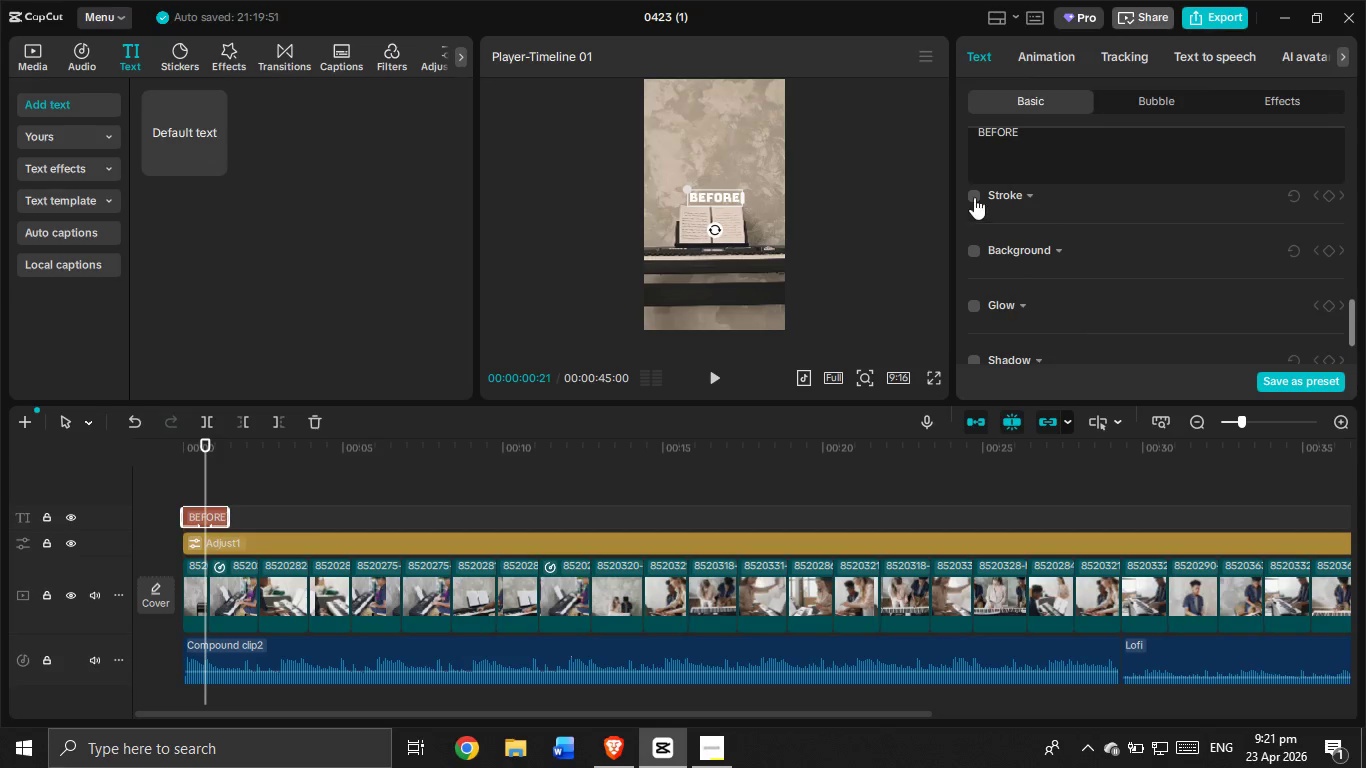 
left_click([973, 193])
 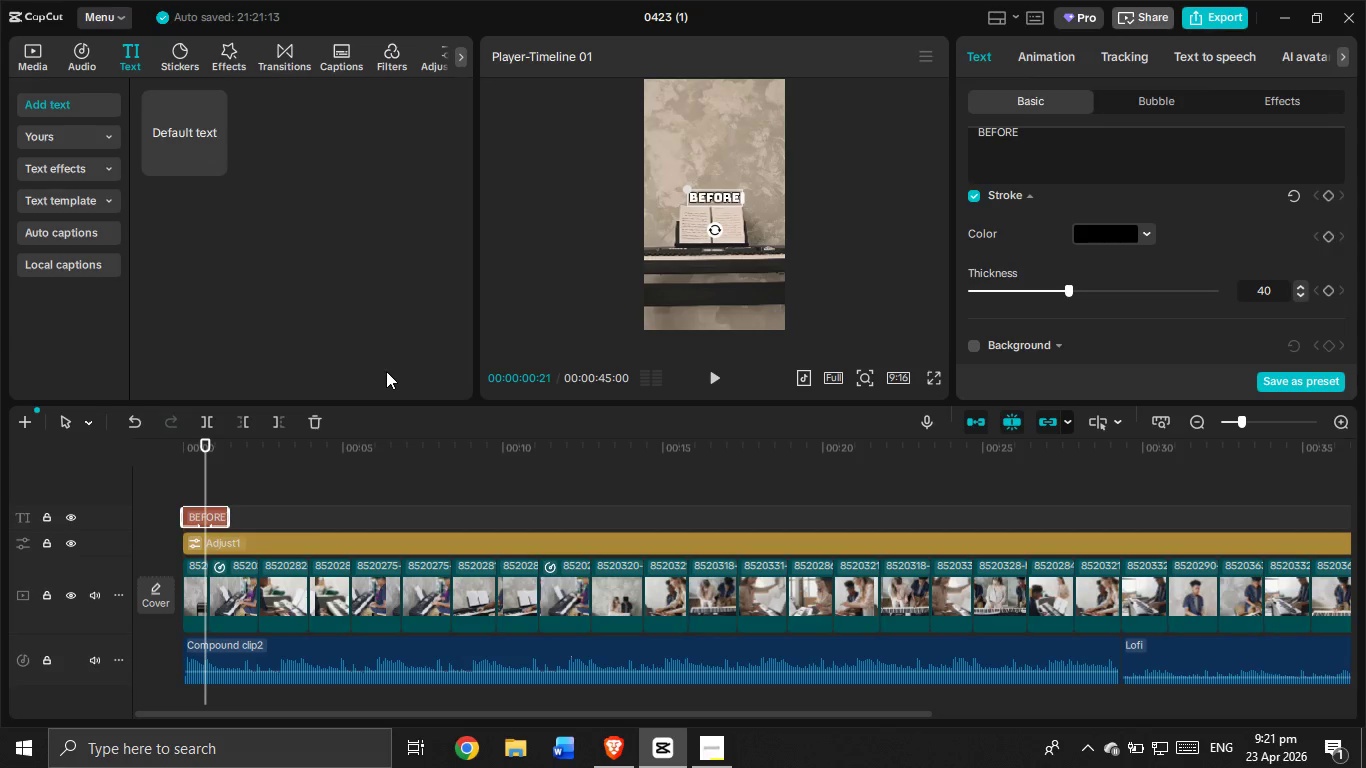 
wait(27.77)
 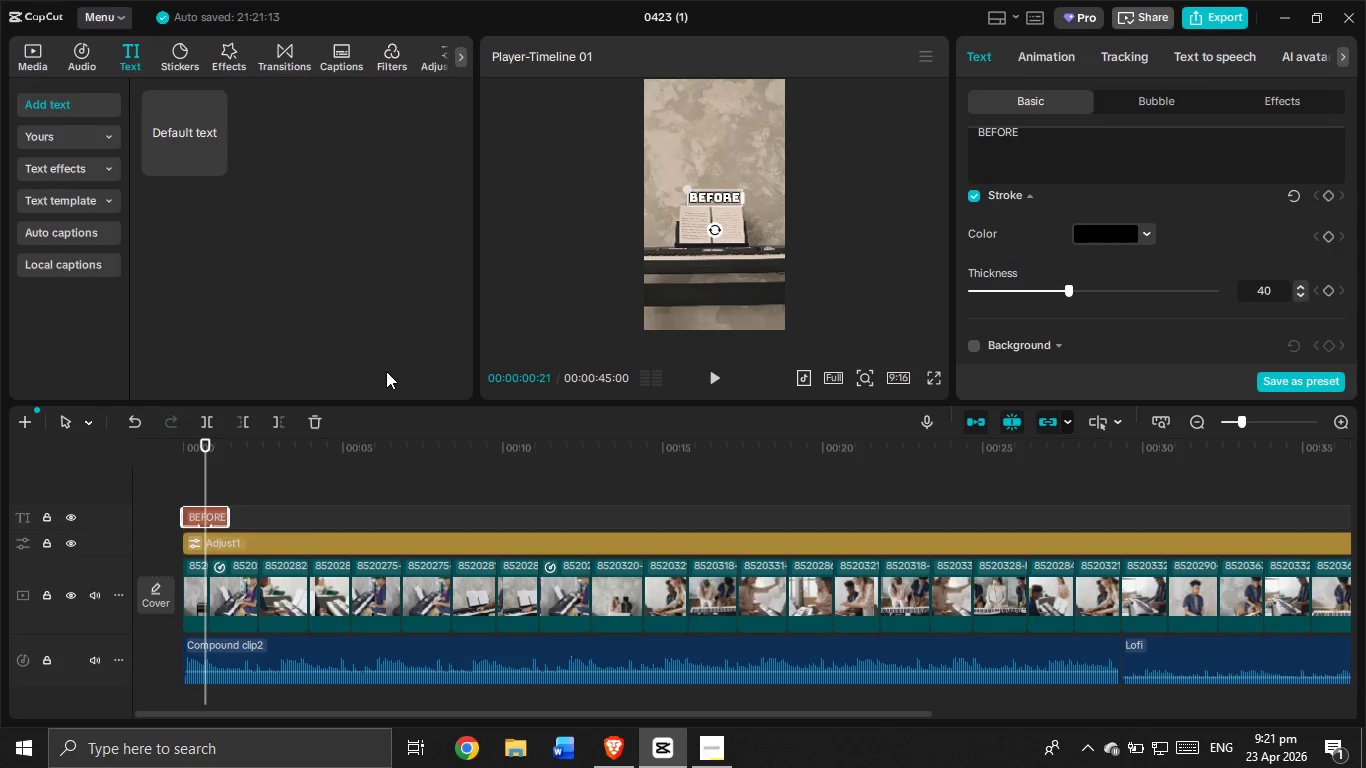 
left_click_drag(start_coordinate=[203, 471], to_coordinate=[152, 464])
 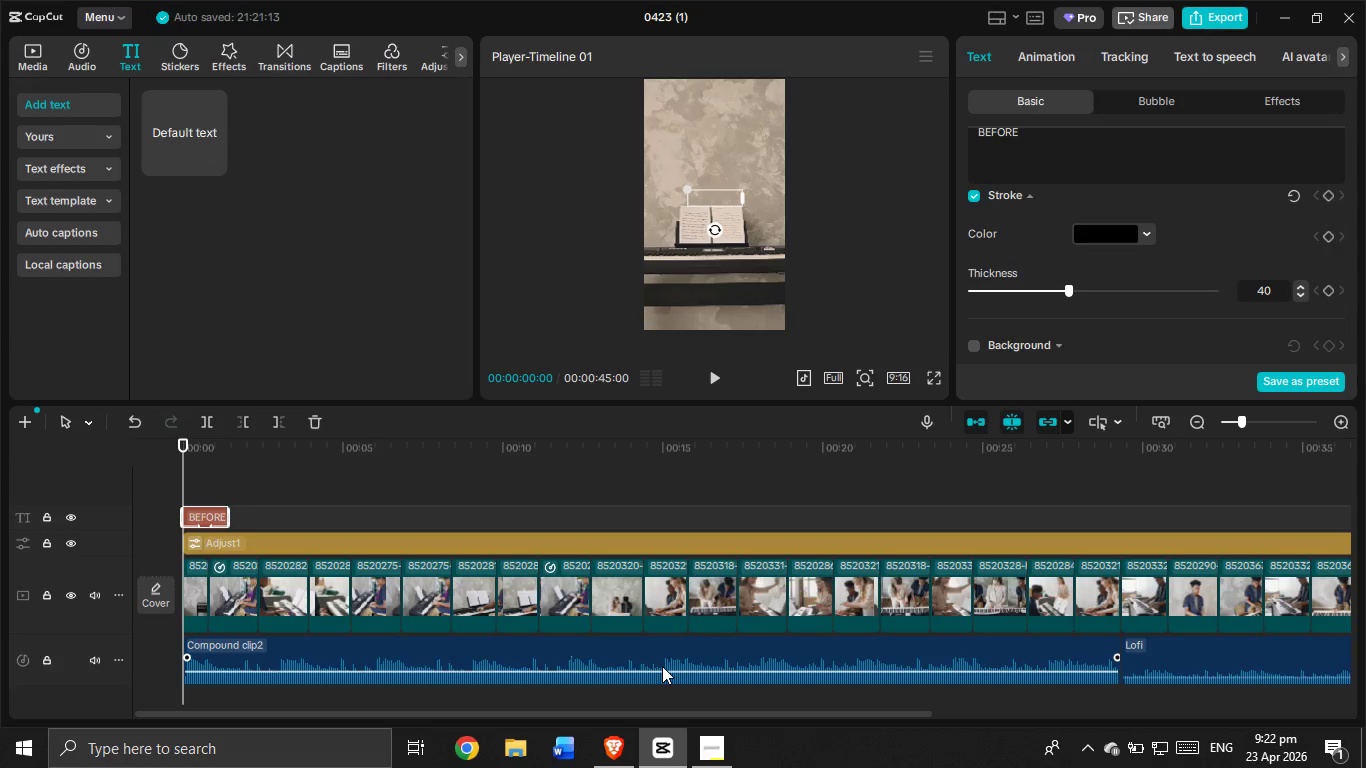 
wait(74.19)
 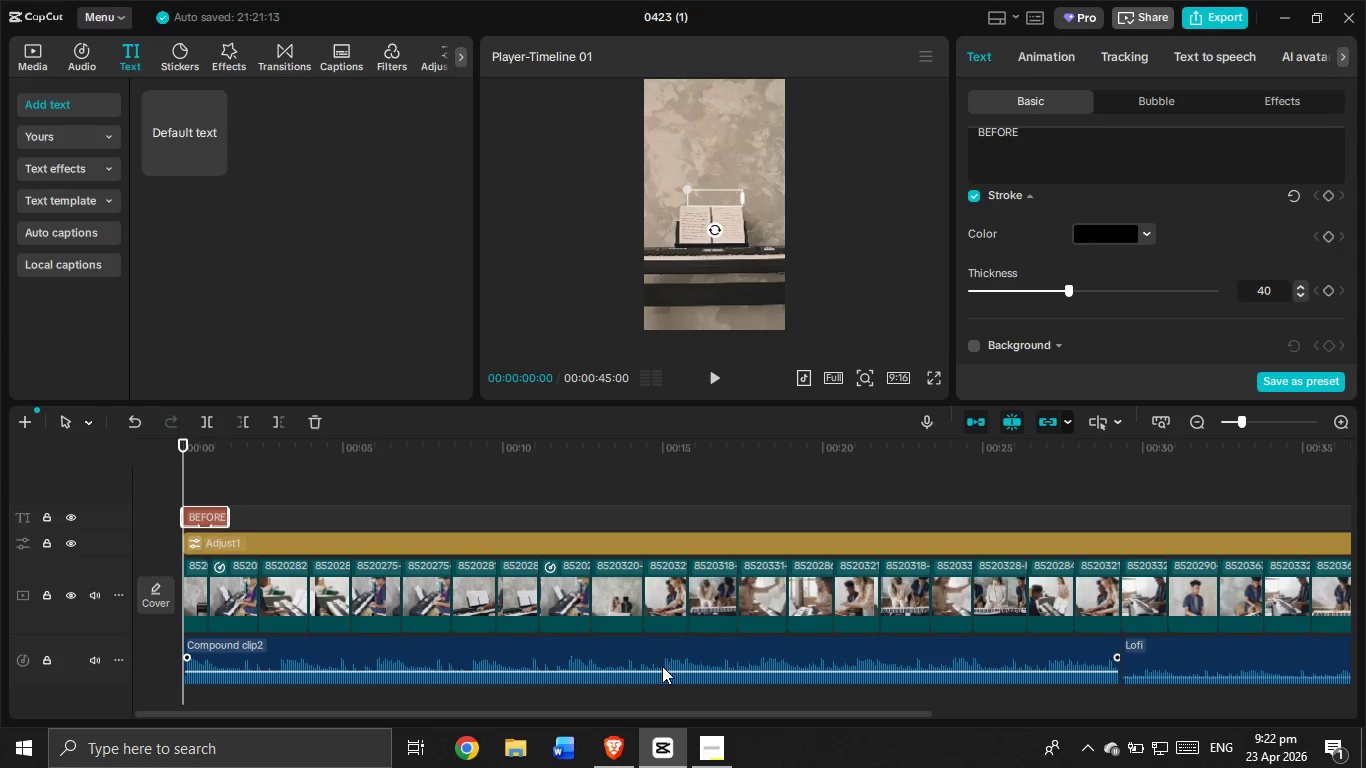 
left_click([721, 383])
 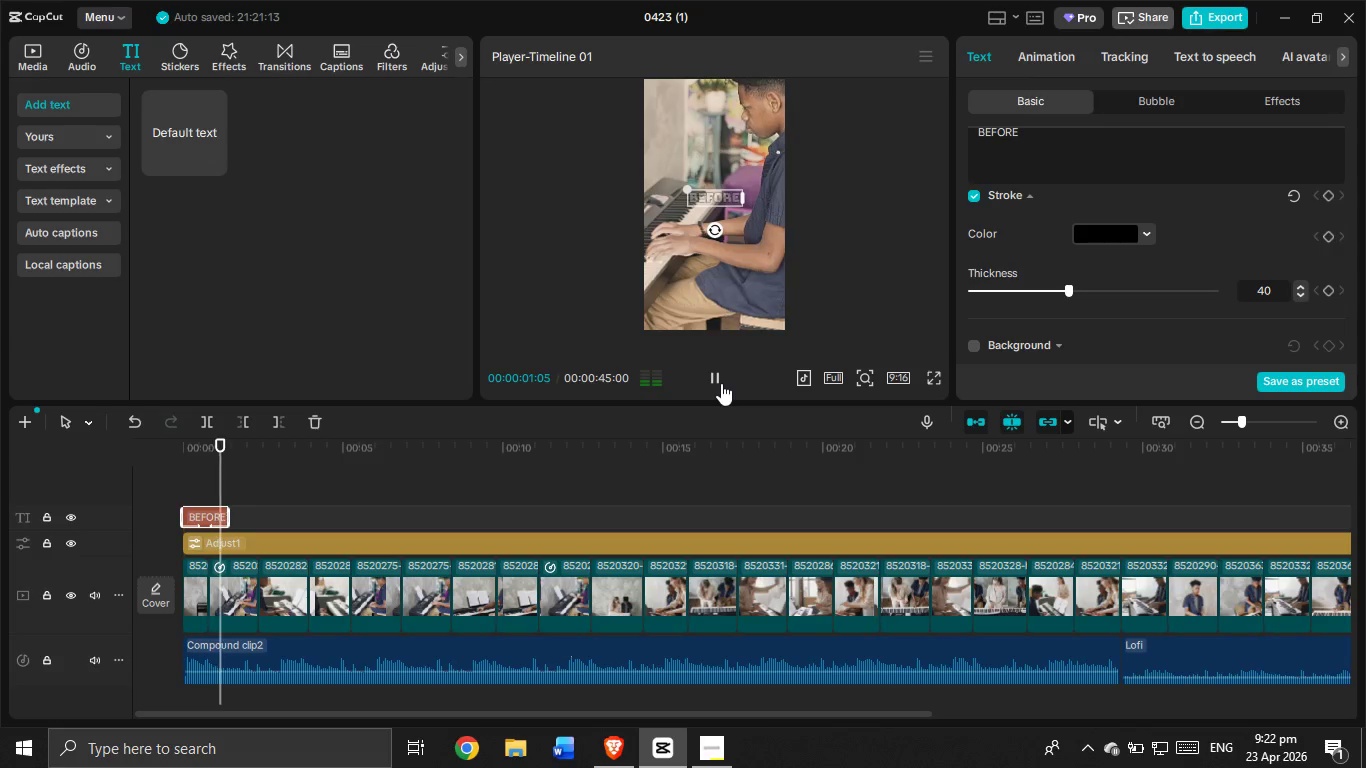 
left_click([721, 383])
 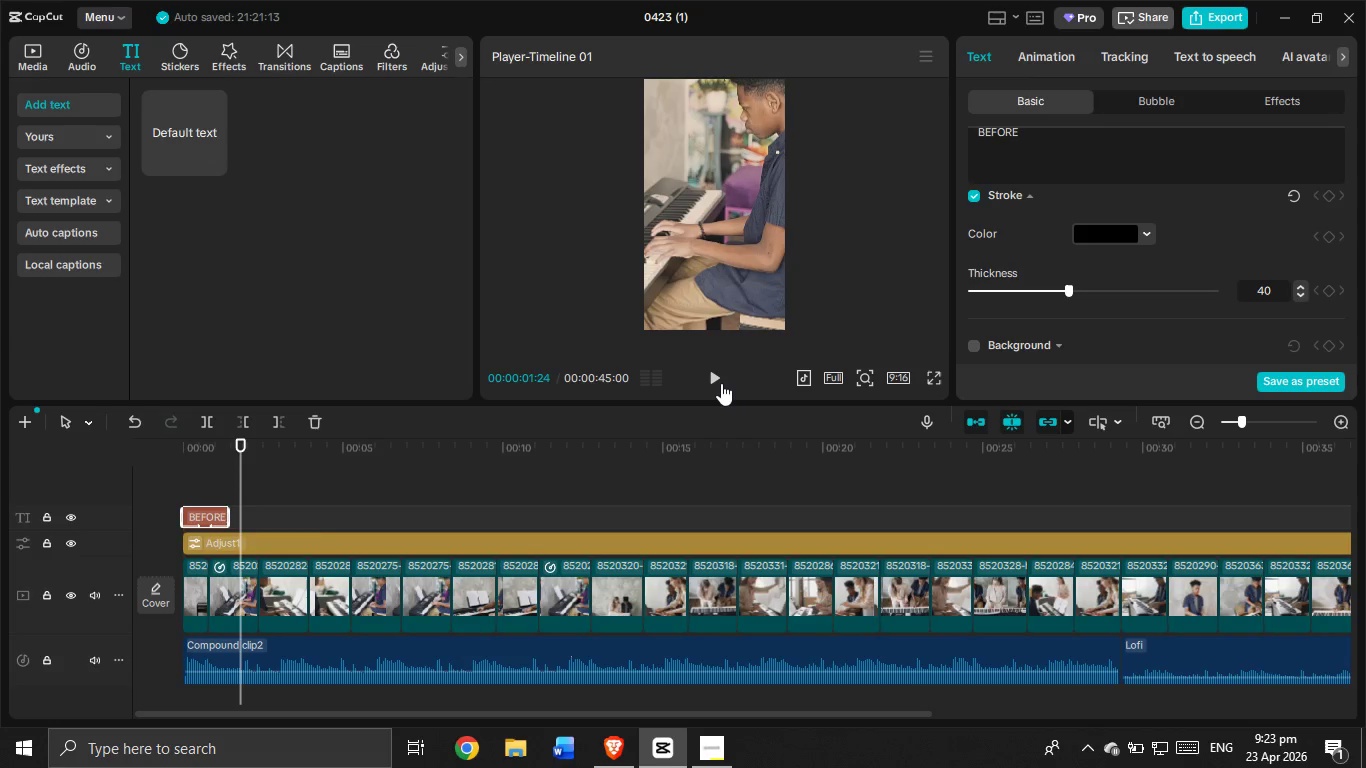 
wait(25.27)
 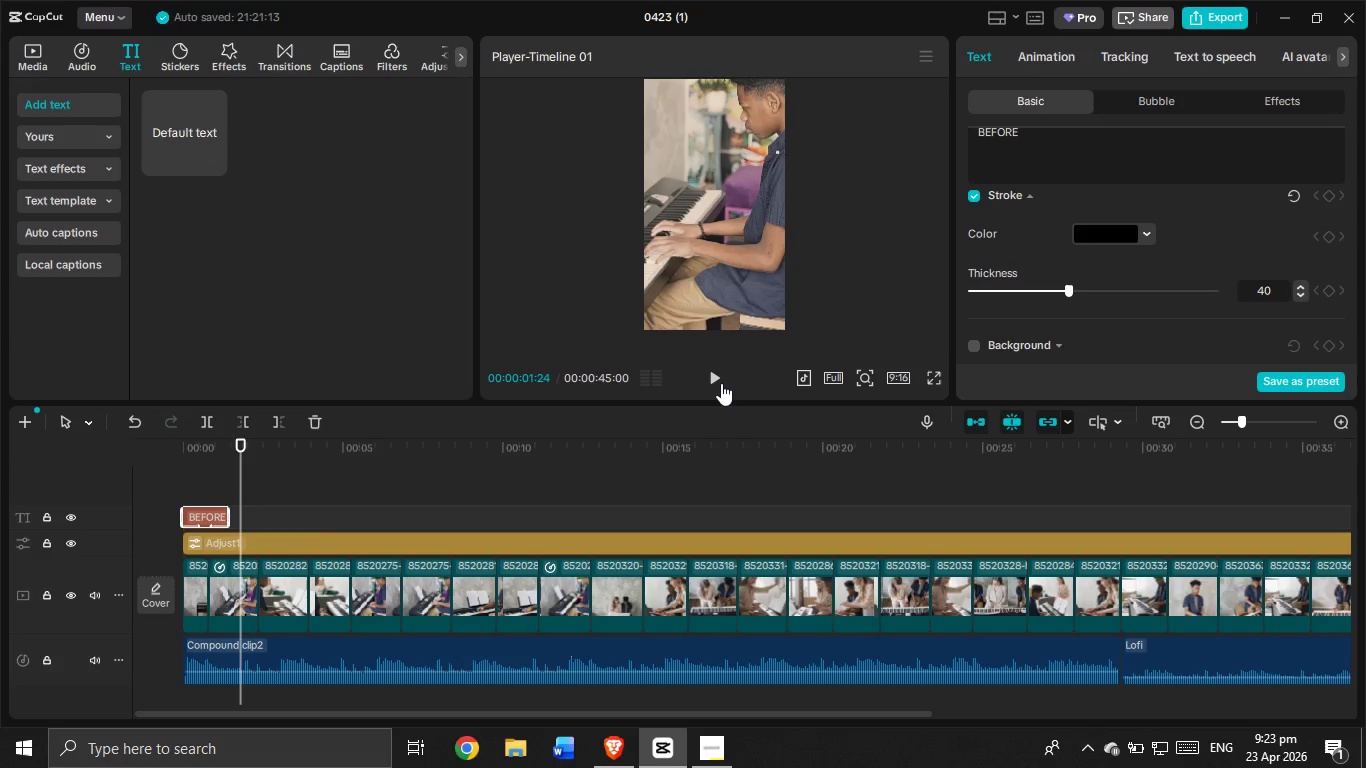 
left_click_drag(start_coordinate=[242, 463], to_coordinate=[120, 474])
 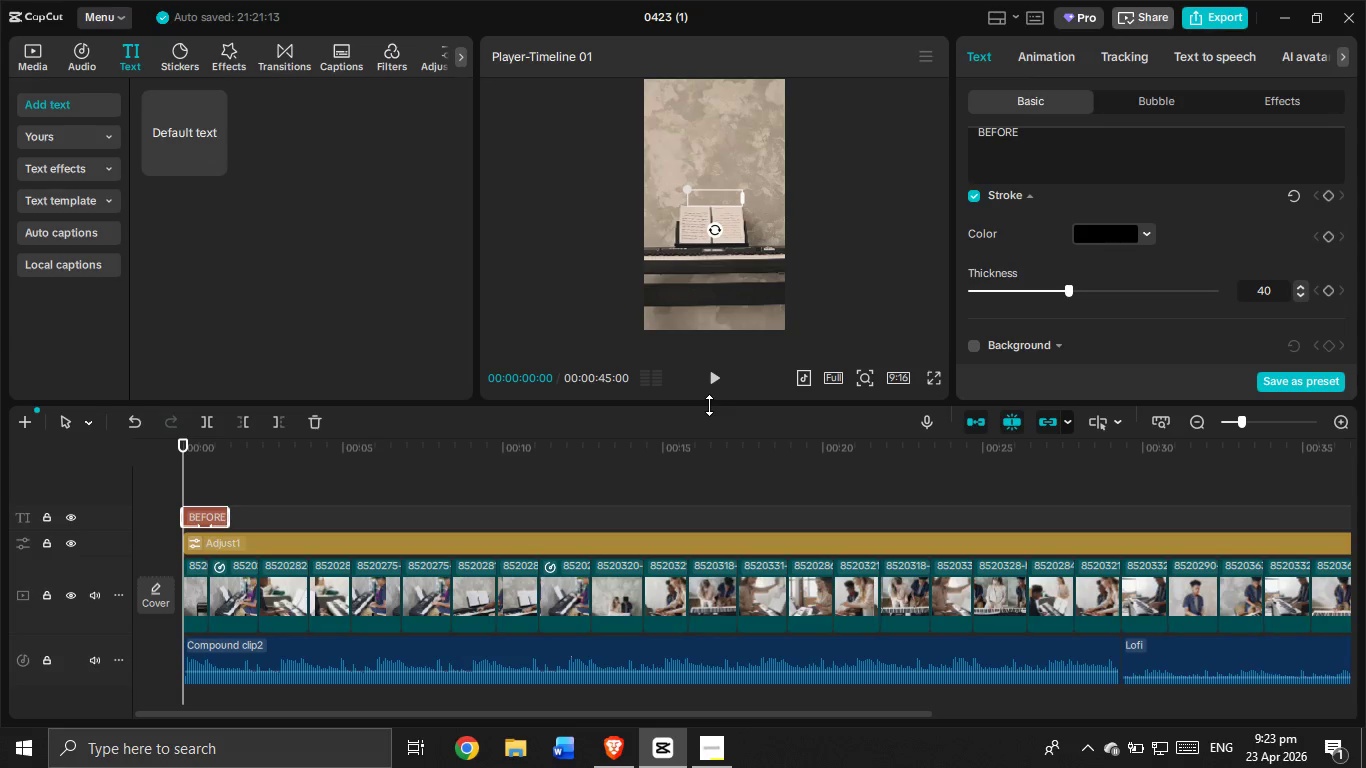 
left_click([714, 378])
 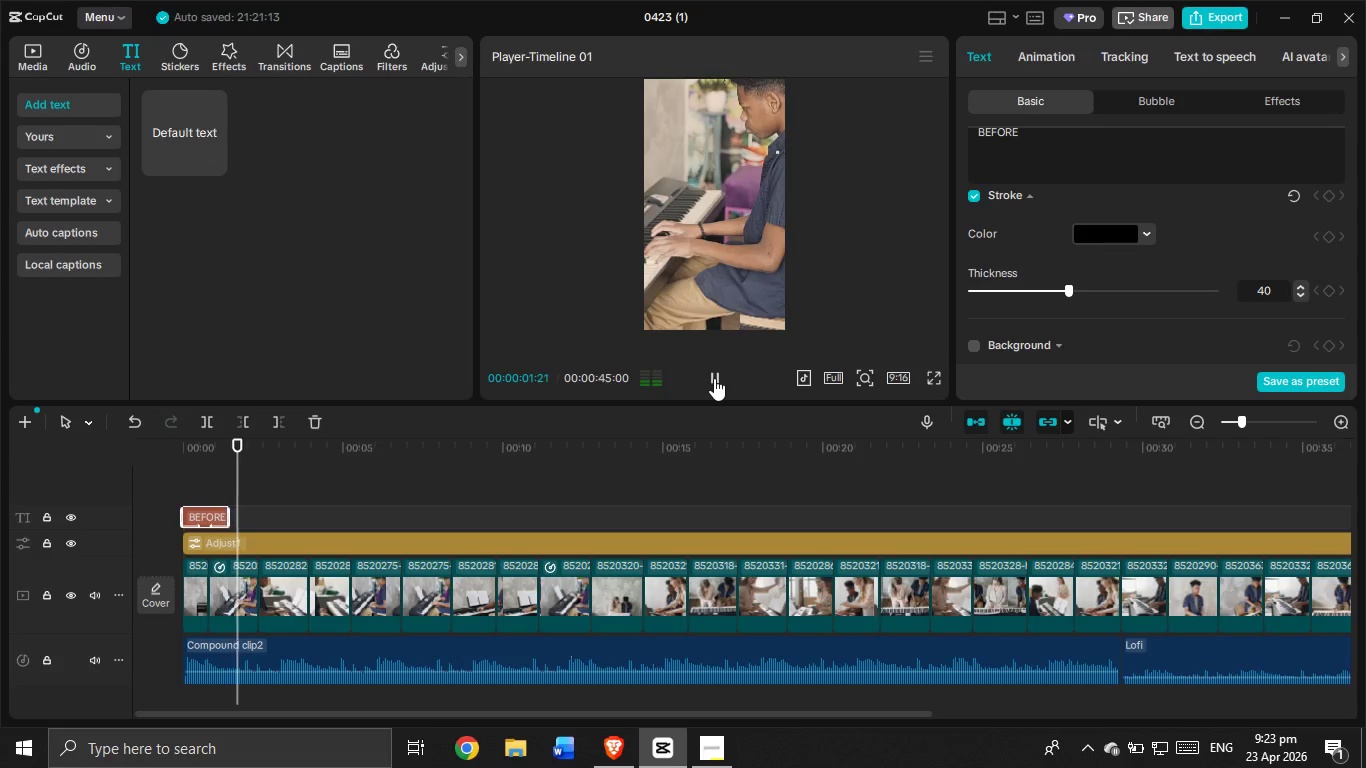 
left_click([714, 378])
 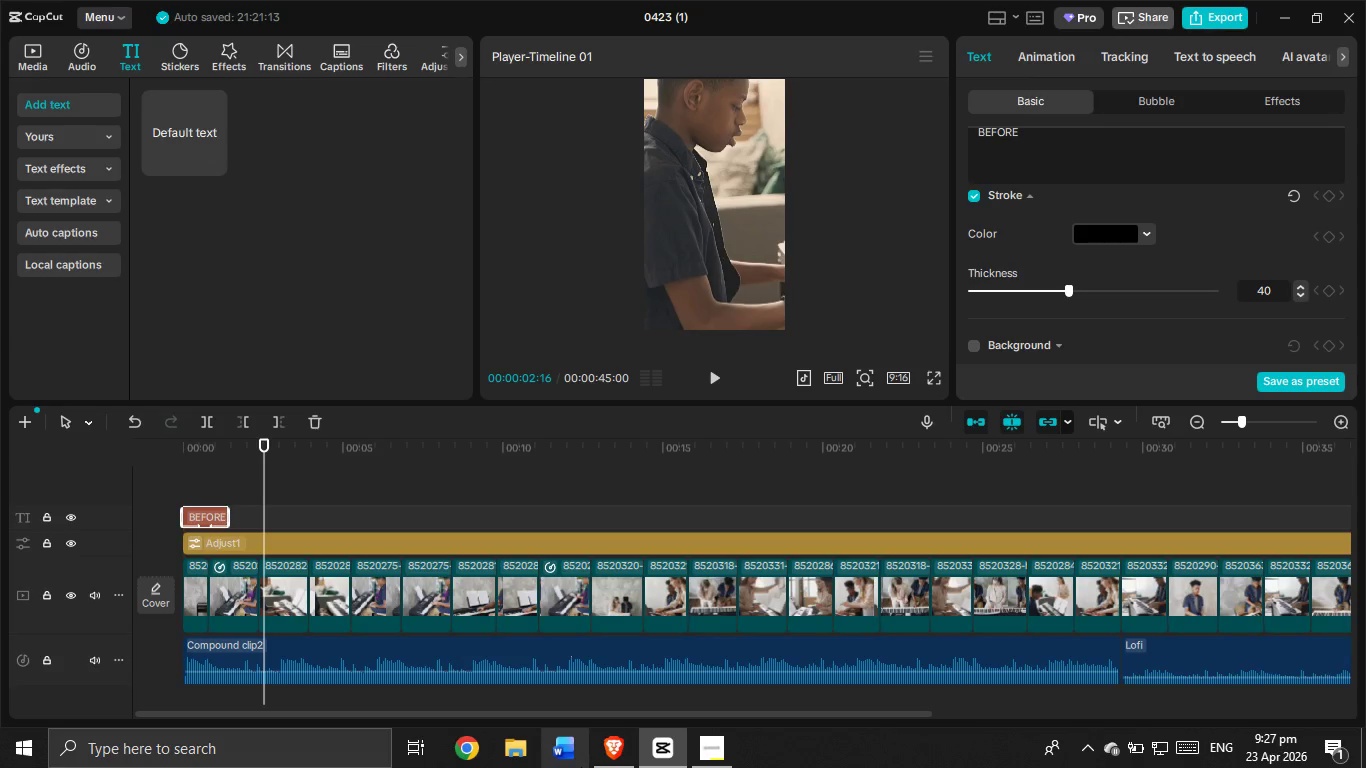 
wait(266.69)
 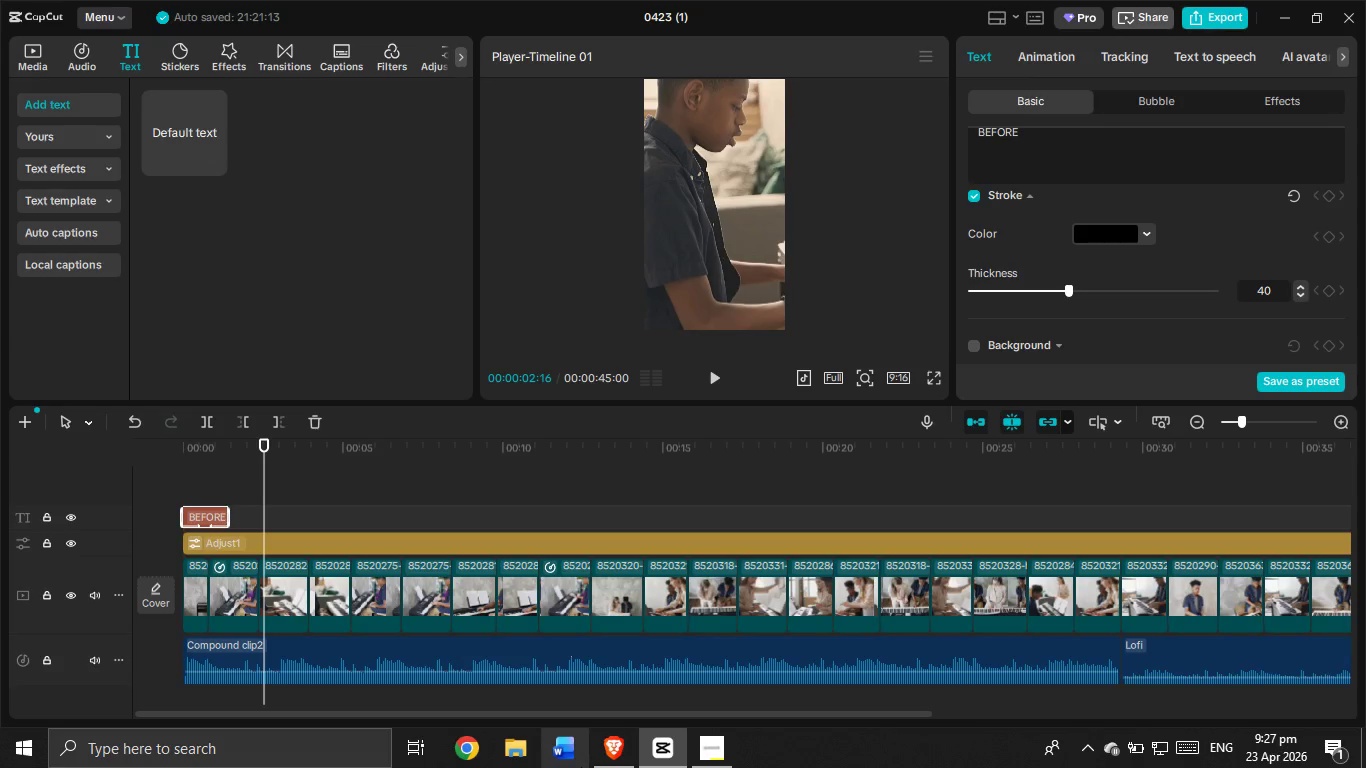 
mouse_move([338, 40])
 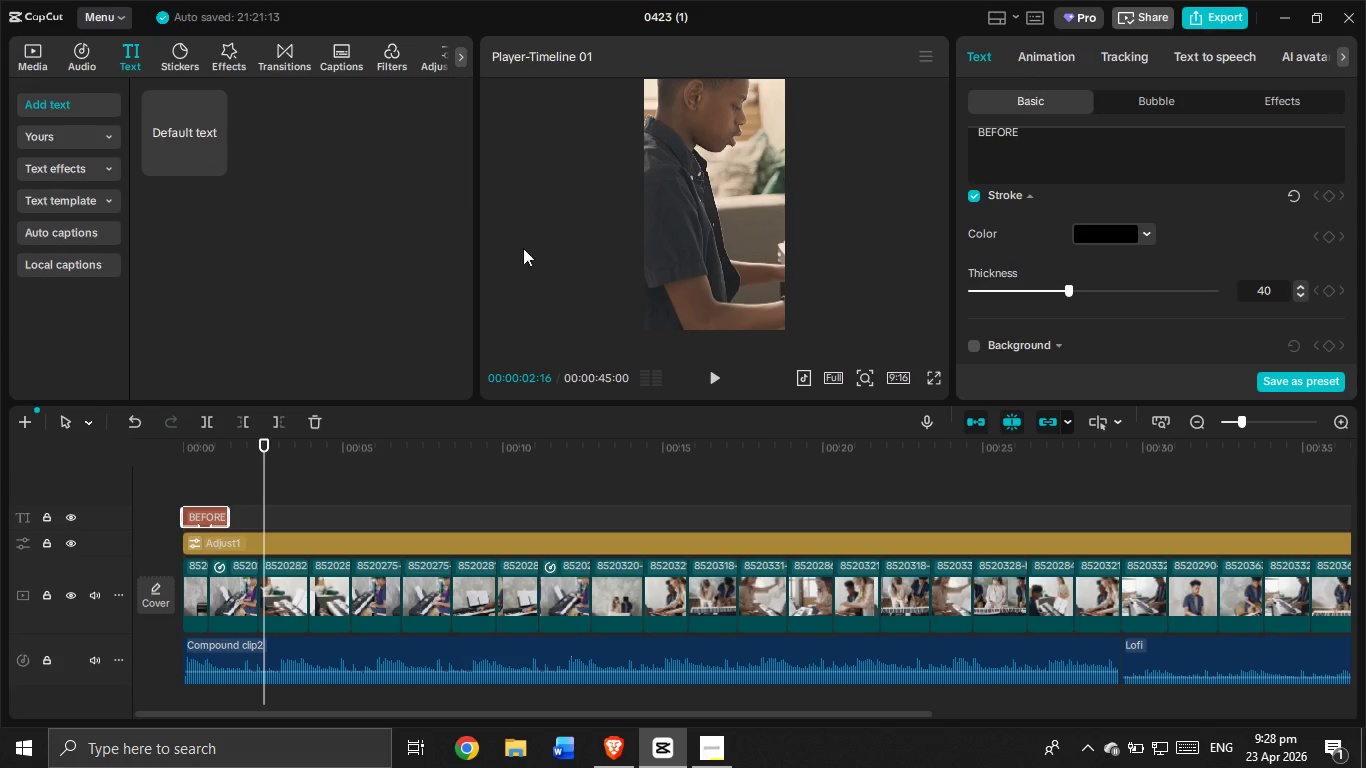 
wait(6.76)
 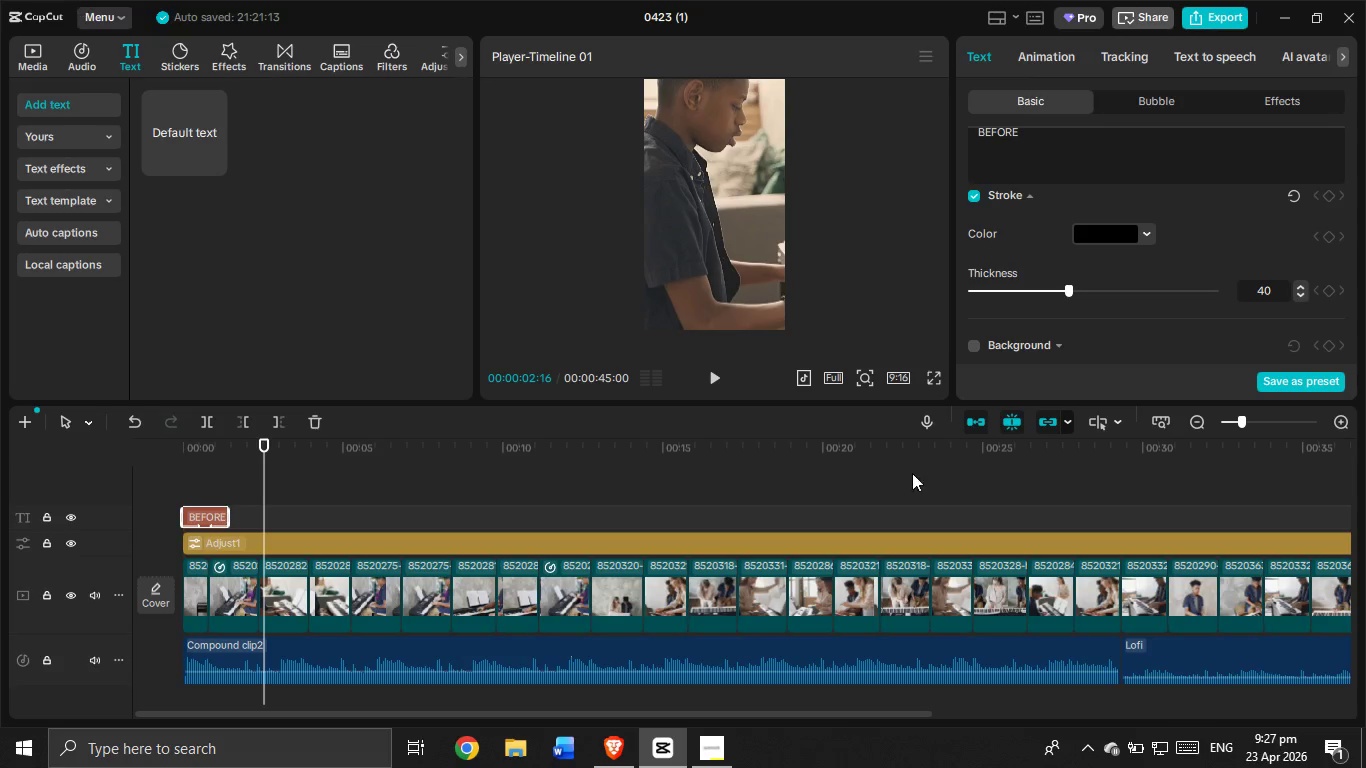 
left_click([300, 67])
 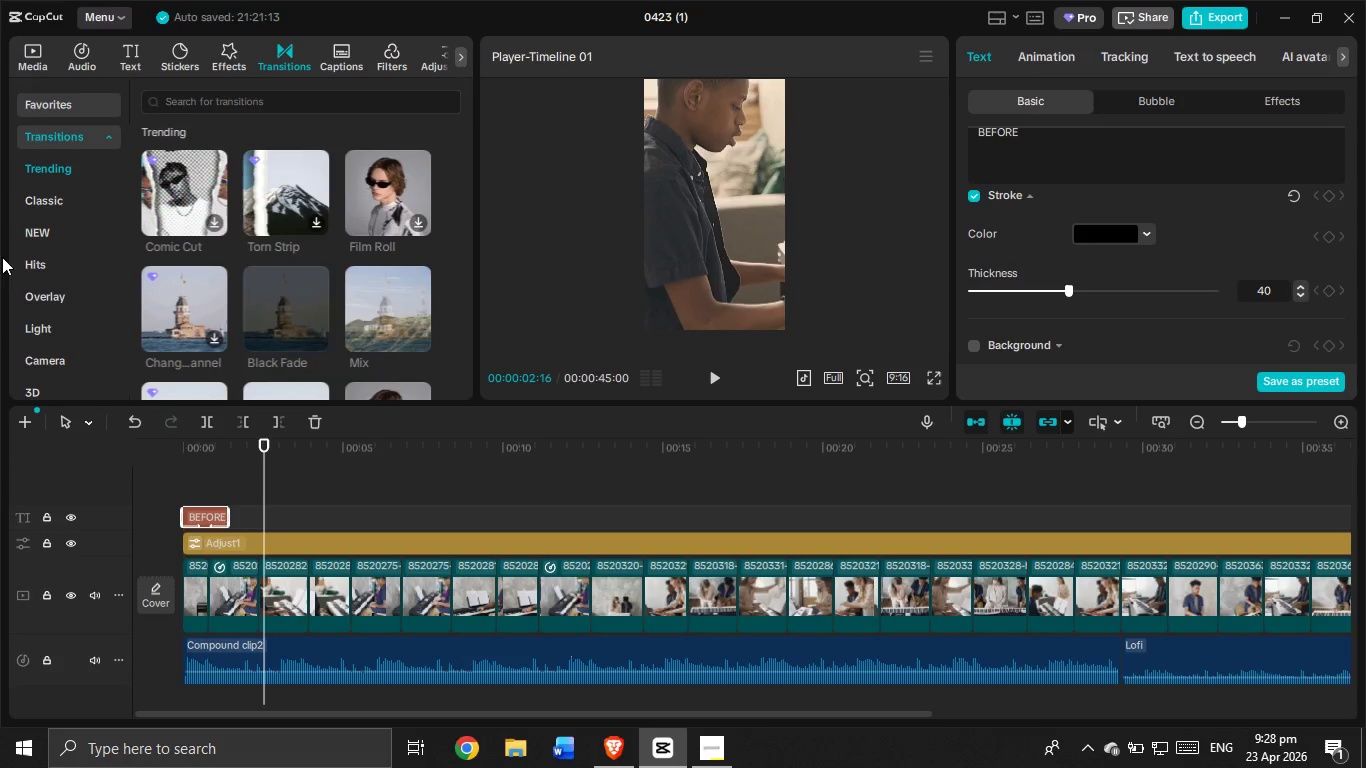 
scroll: coordinate [329, 267], scroll_direction: down, amount: 15.0
 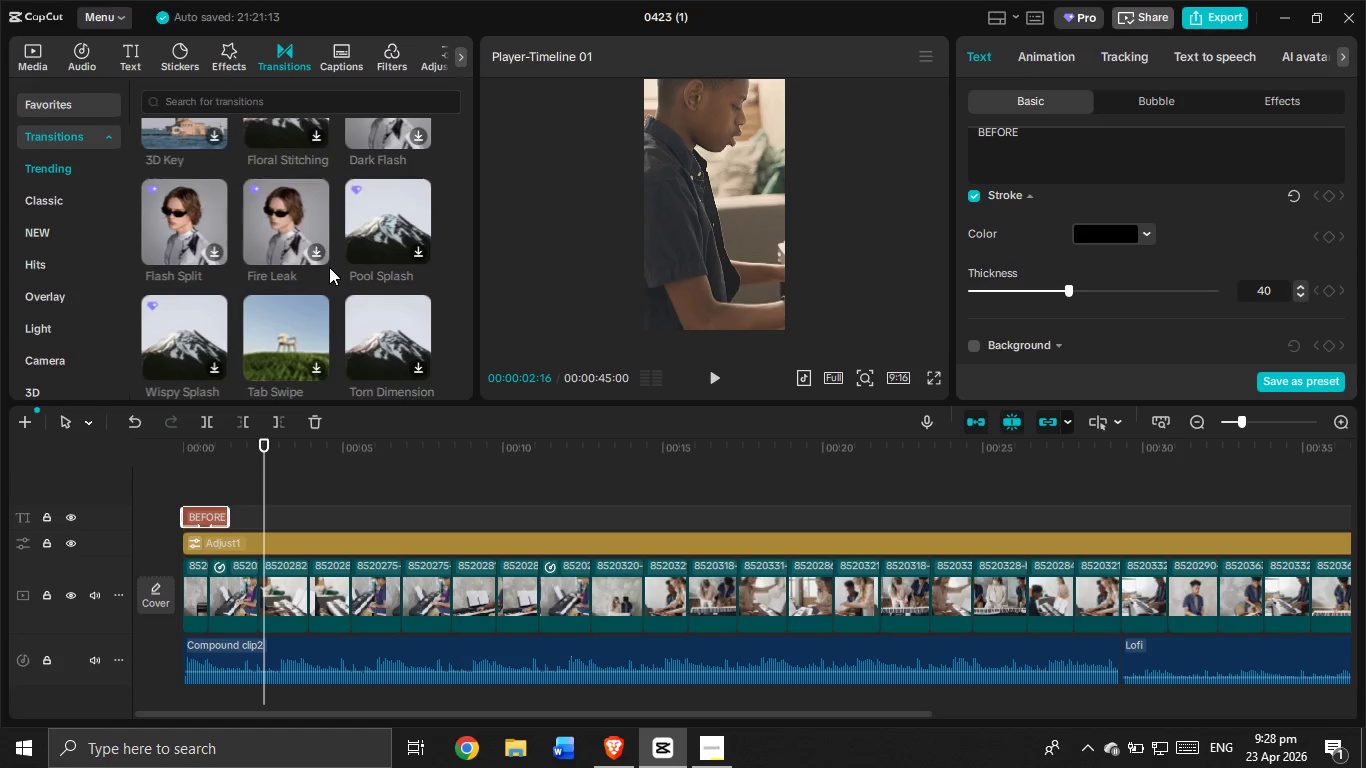 
scroll: coordinate [1365, 0], scroll_direction: down, amount: 10.0
 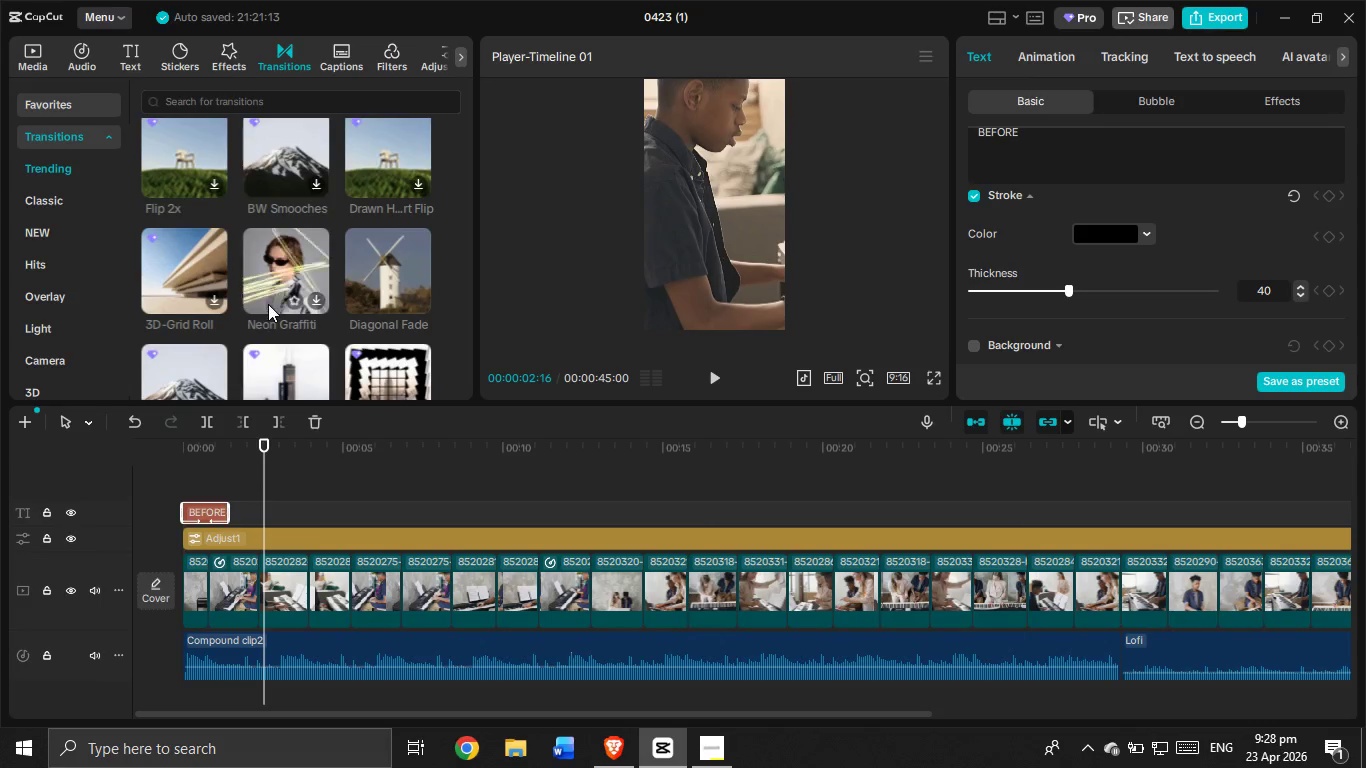 
scroll: coordinate [0, 767], scroll_direction: down, amount: 3.0
 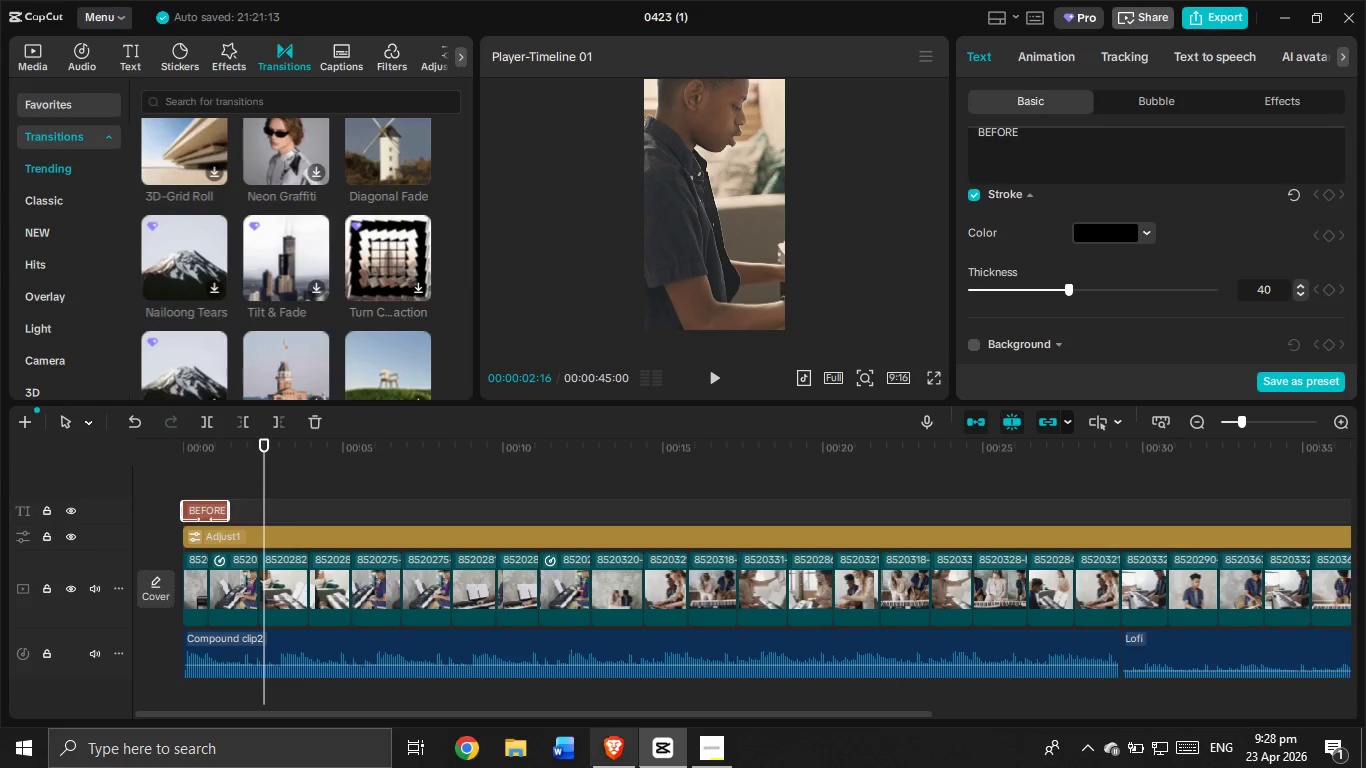 
wait(7.76)
 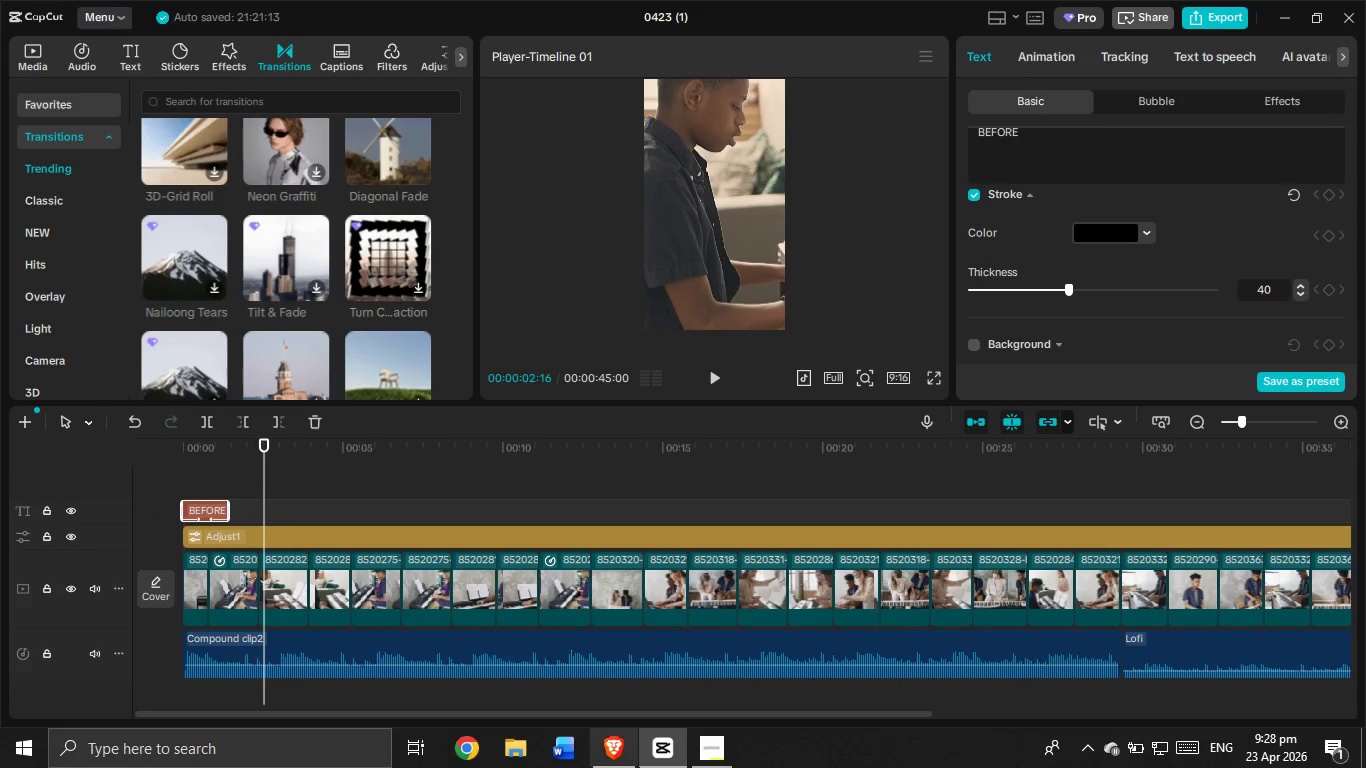 
left_click_drag(start_coordinate=[262, 465], to_coordinate=[152, 480])